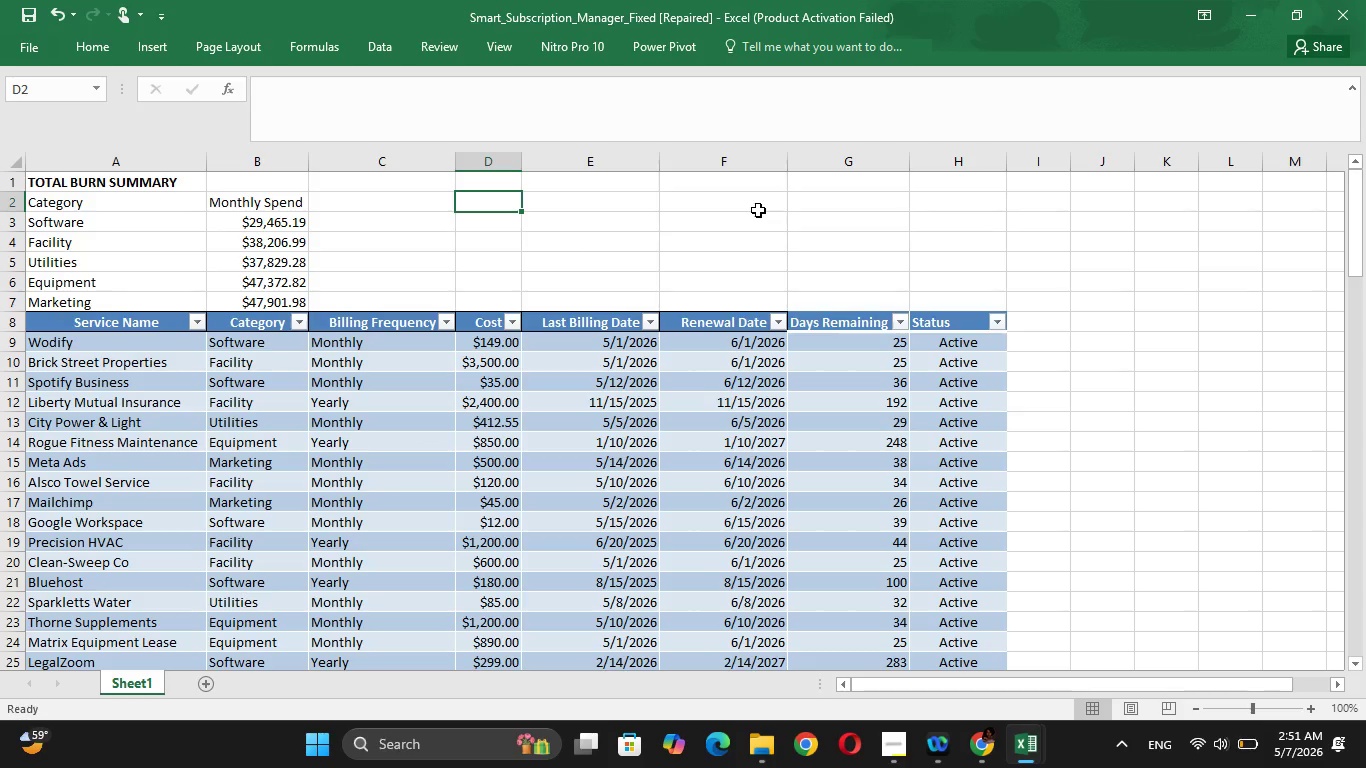 
key(ArrowRight)
 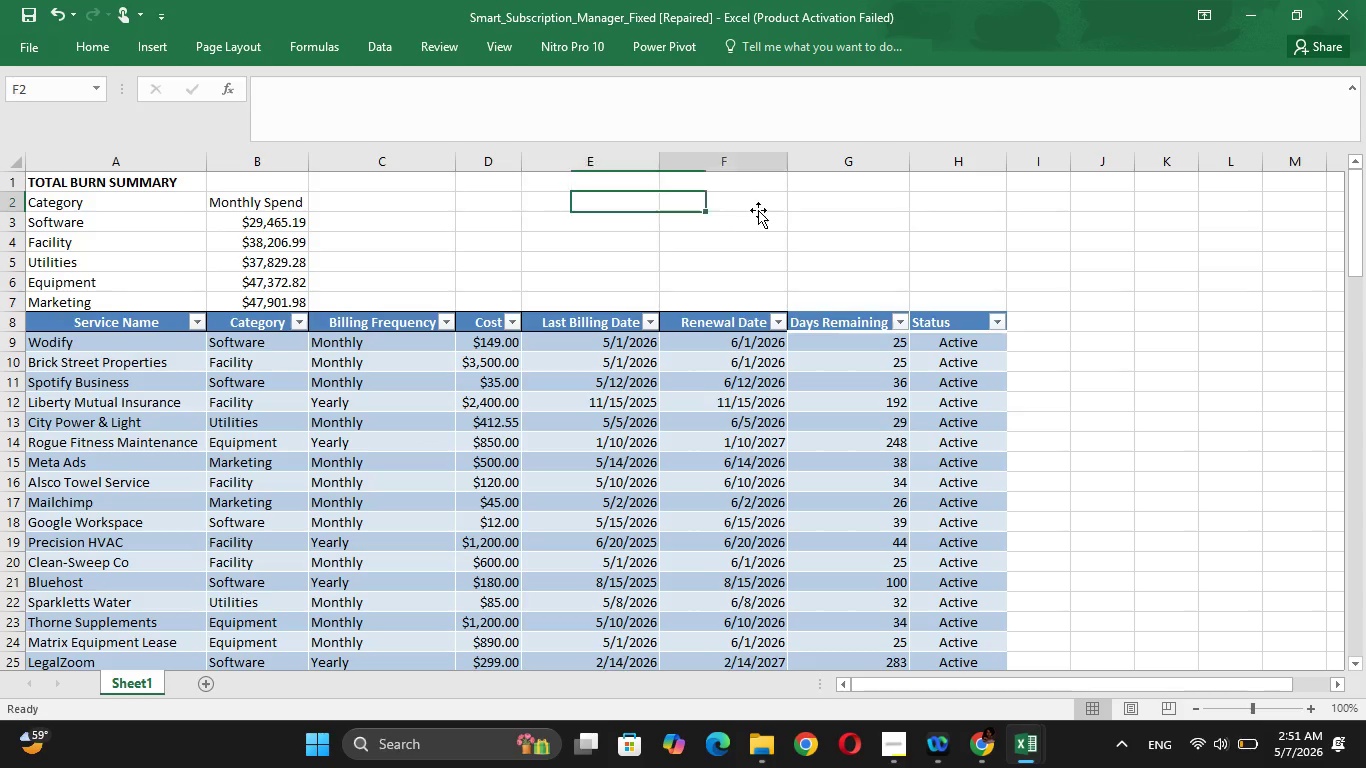 
key(ArrowRight)
 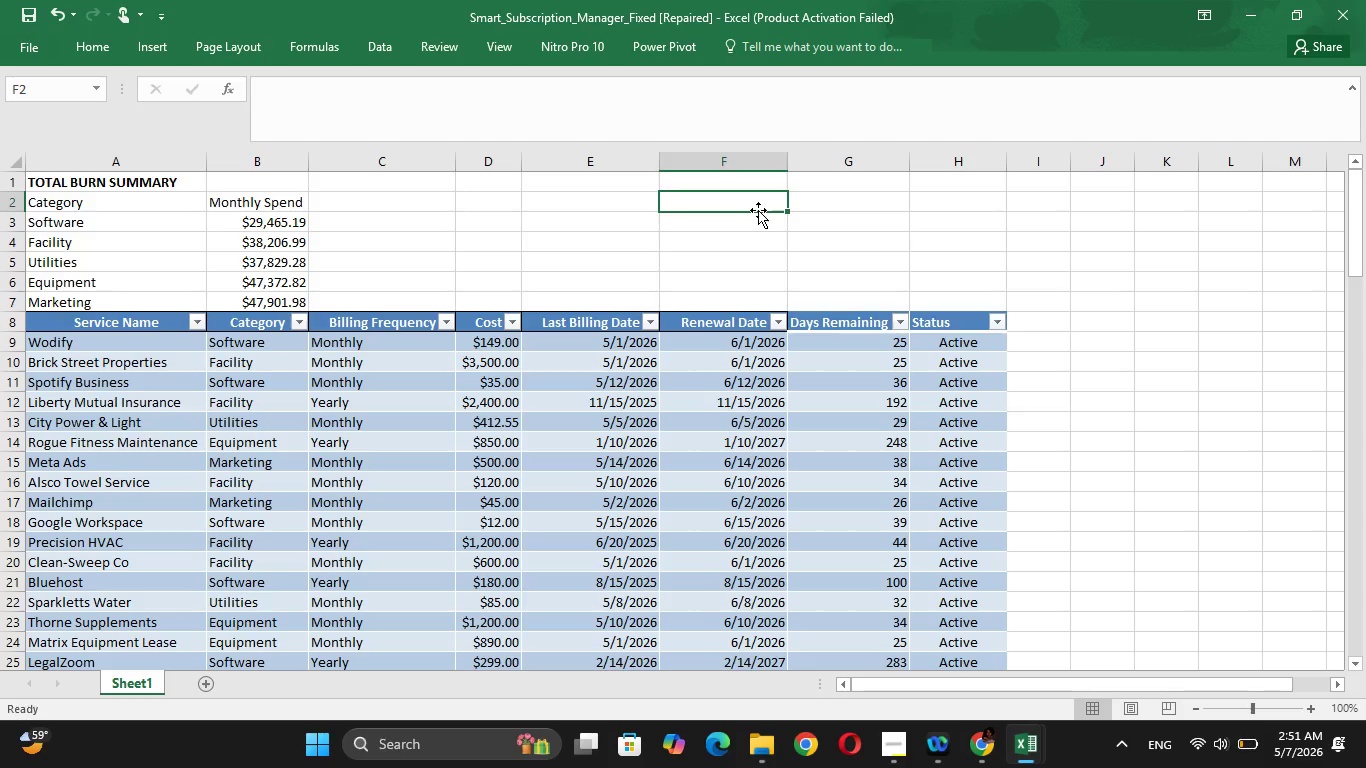 
wait(13.52)
 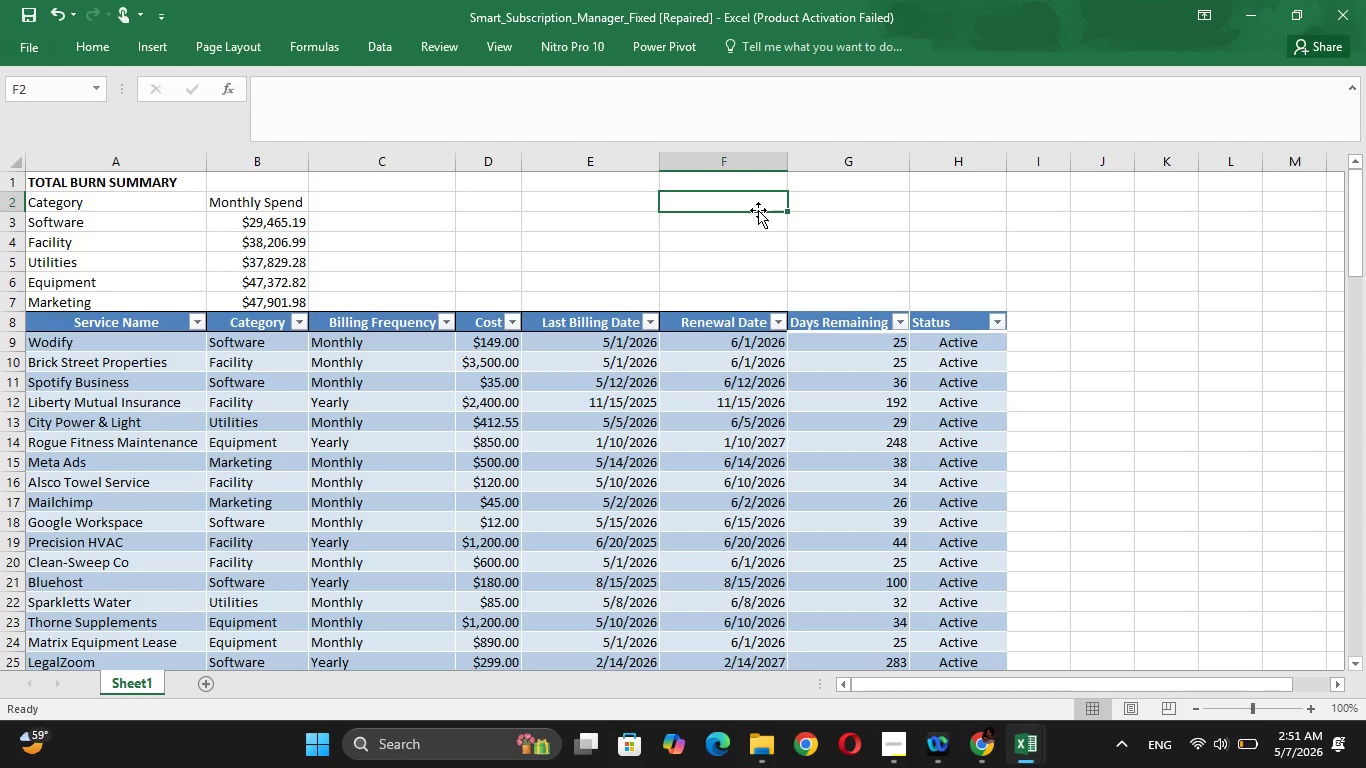 
left_click([173, 44])
 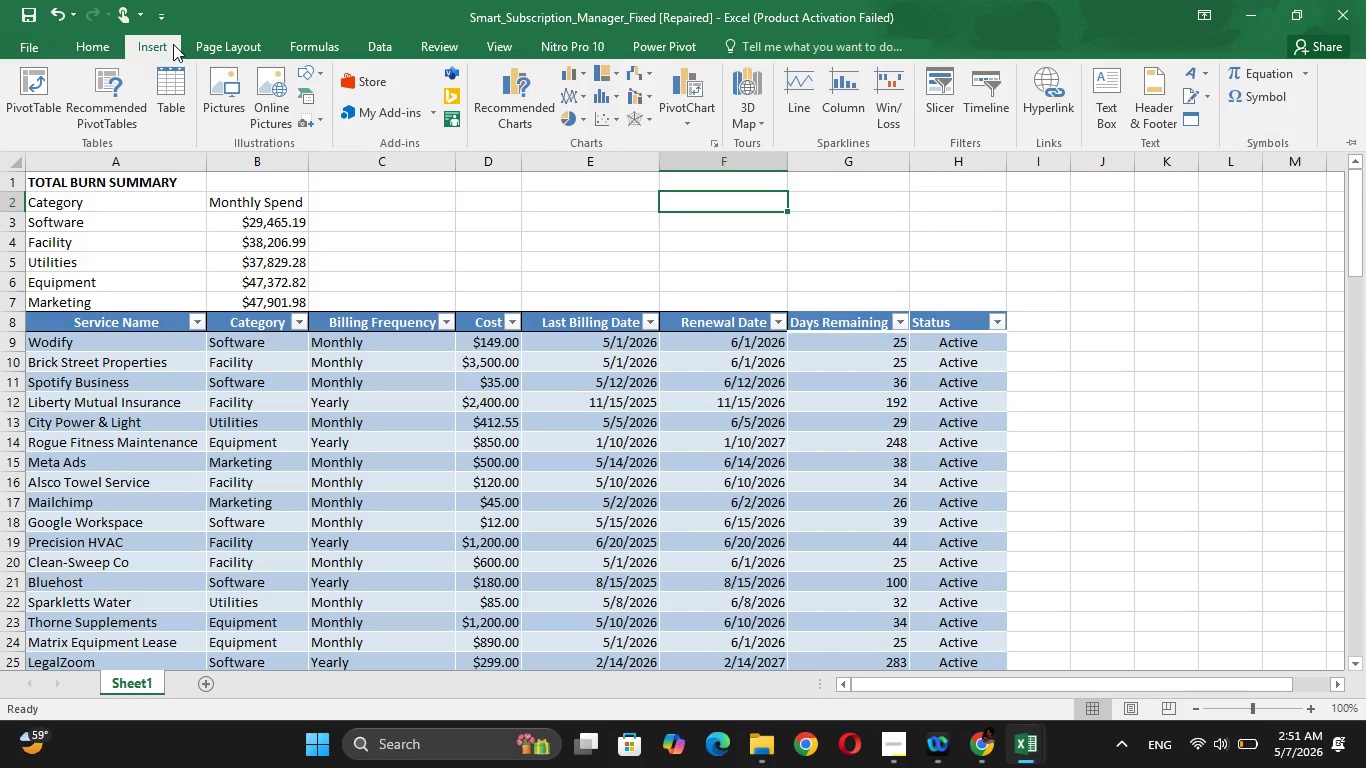 
mouse_move([95, 72])
 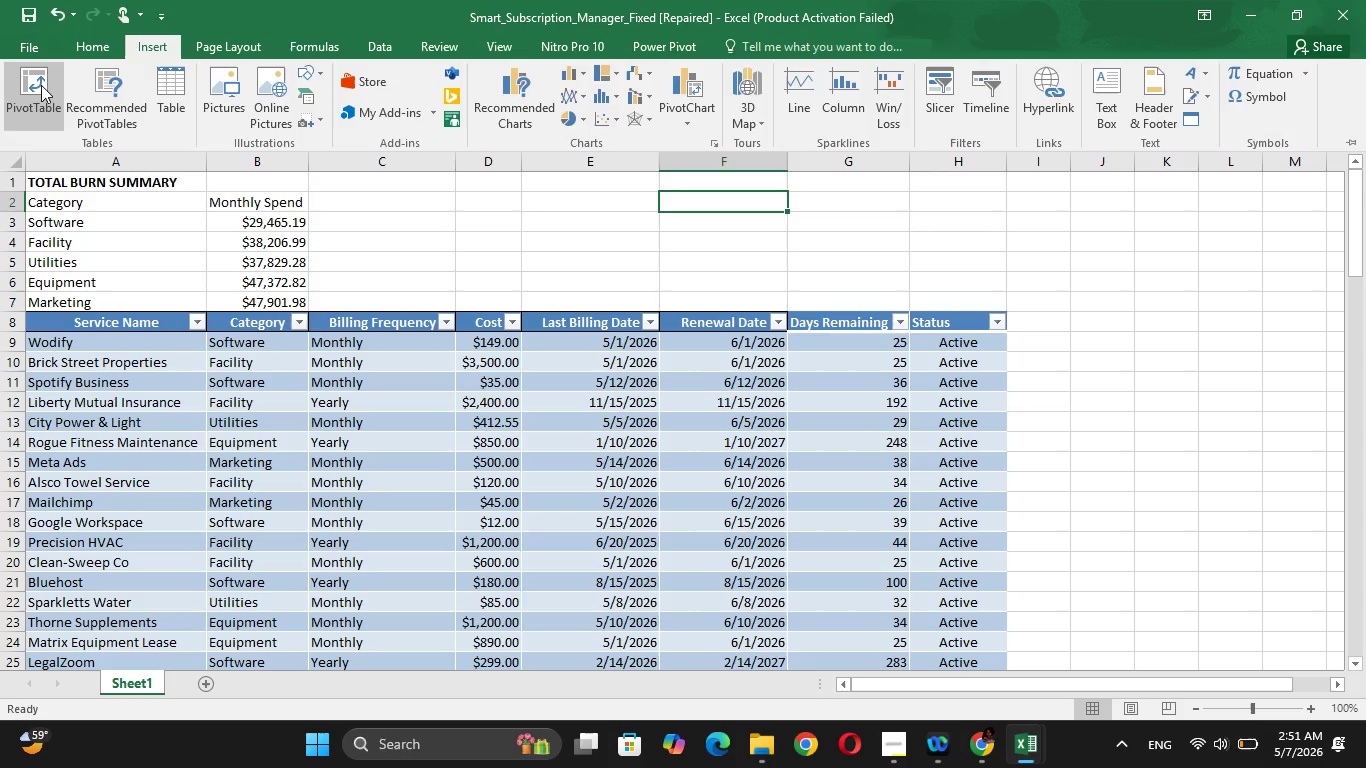 
left_click([41, 85])
 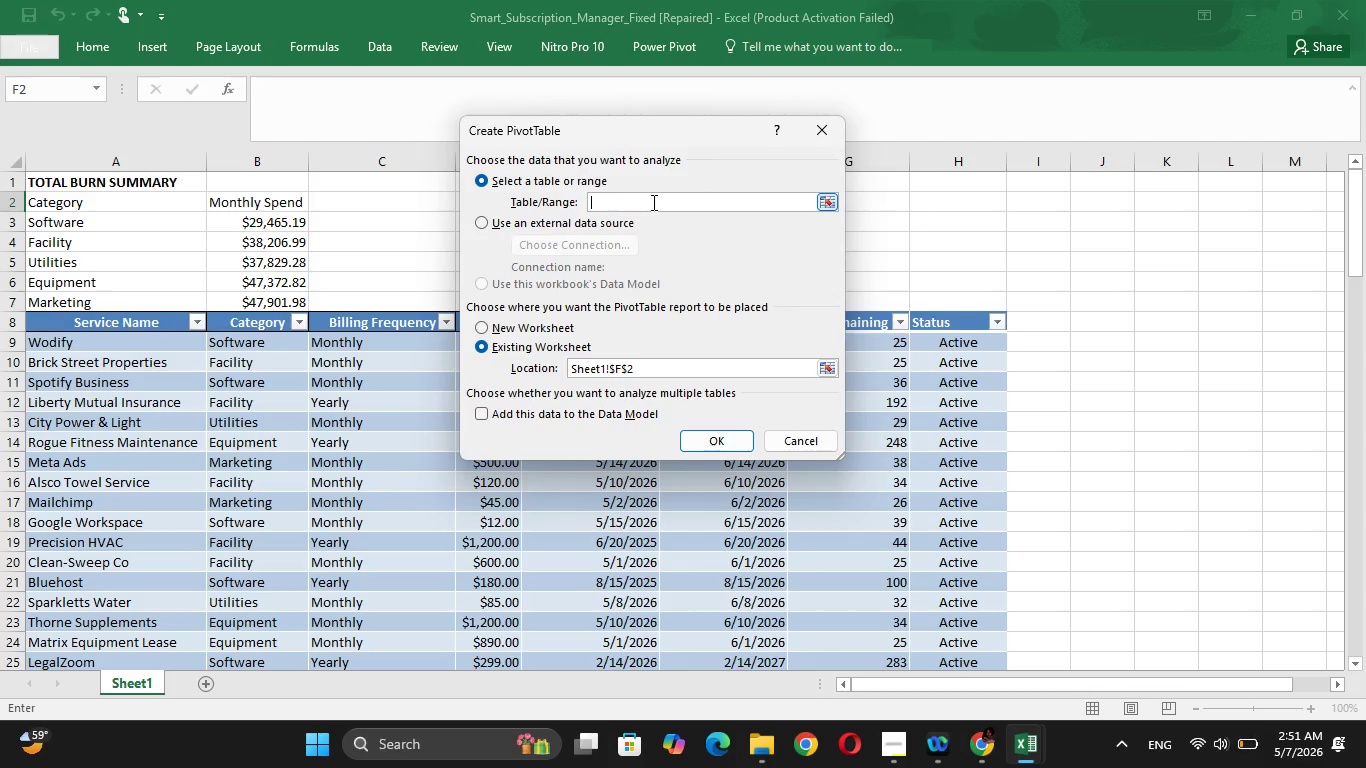 
key(CapsLock)
 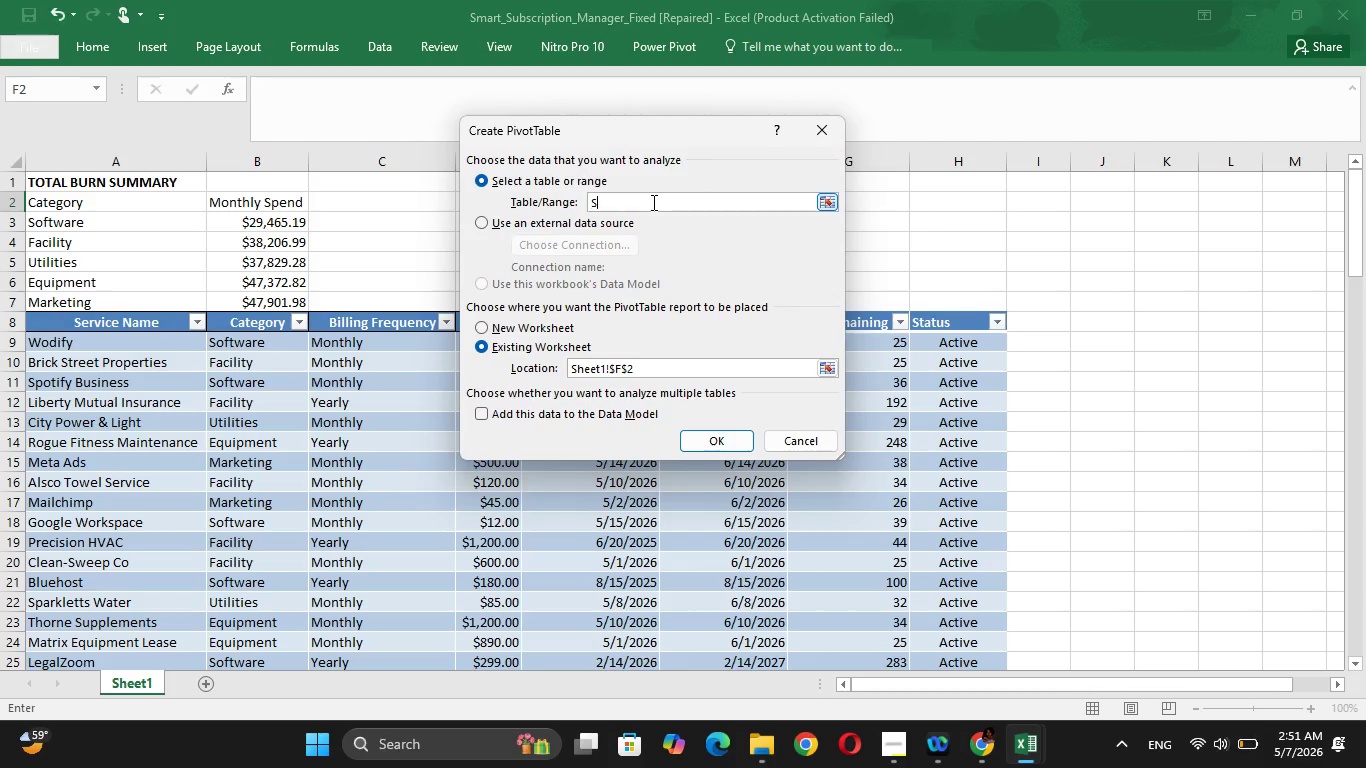 
key(S)
 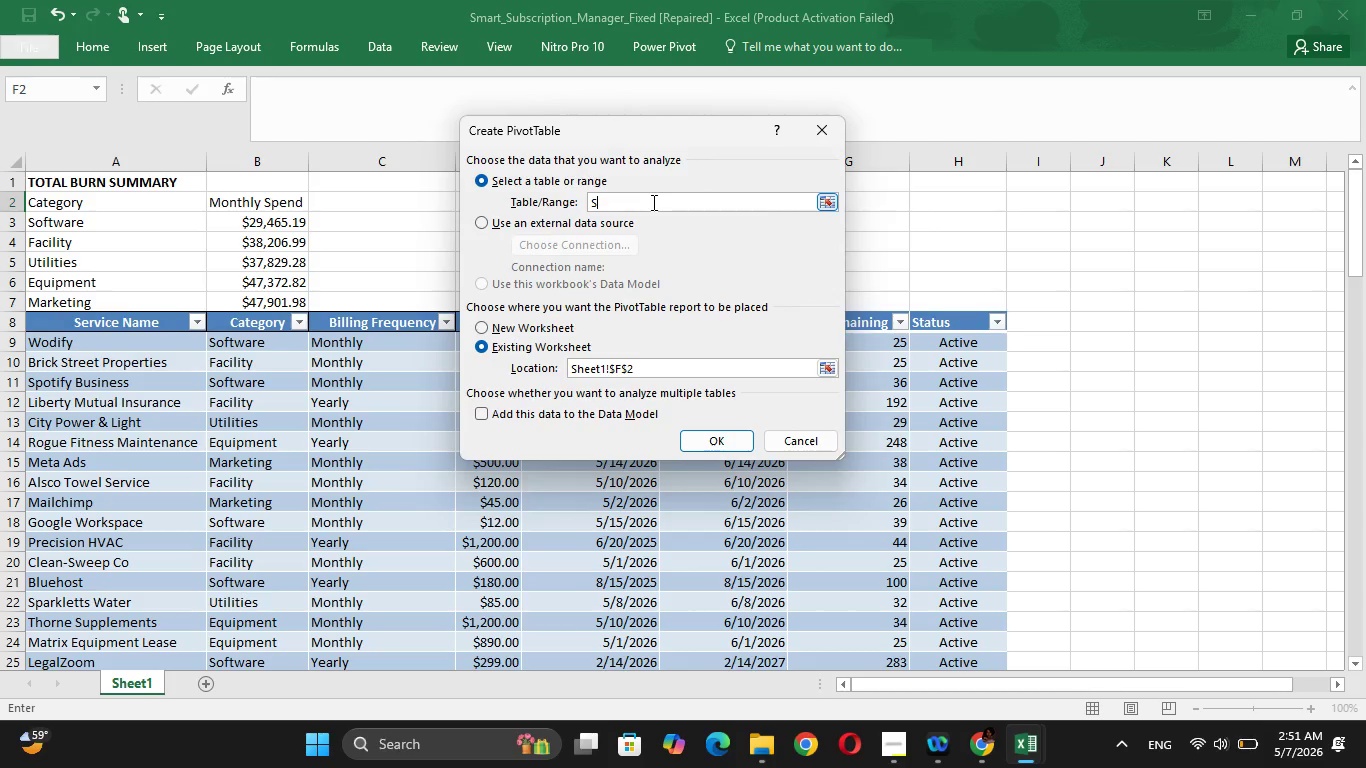 
key(CapsLock)
 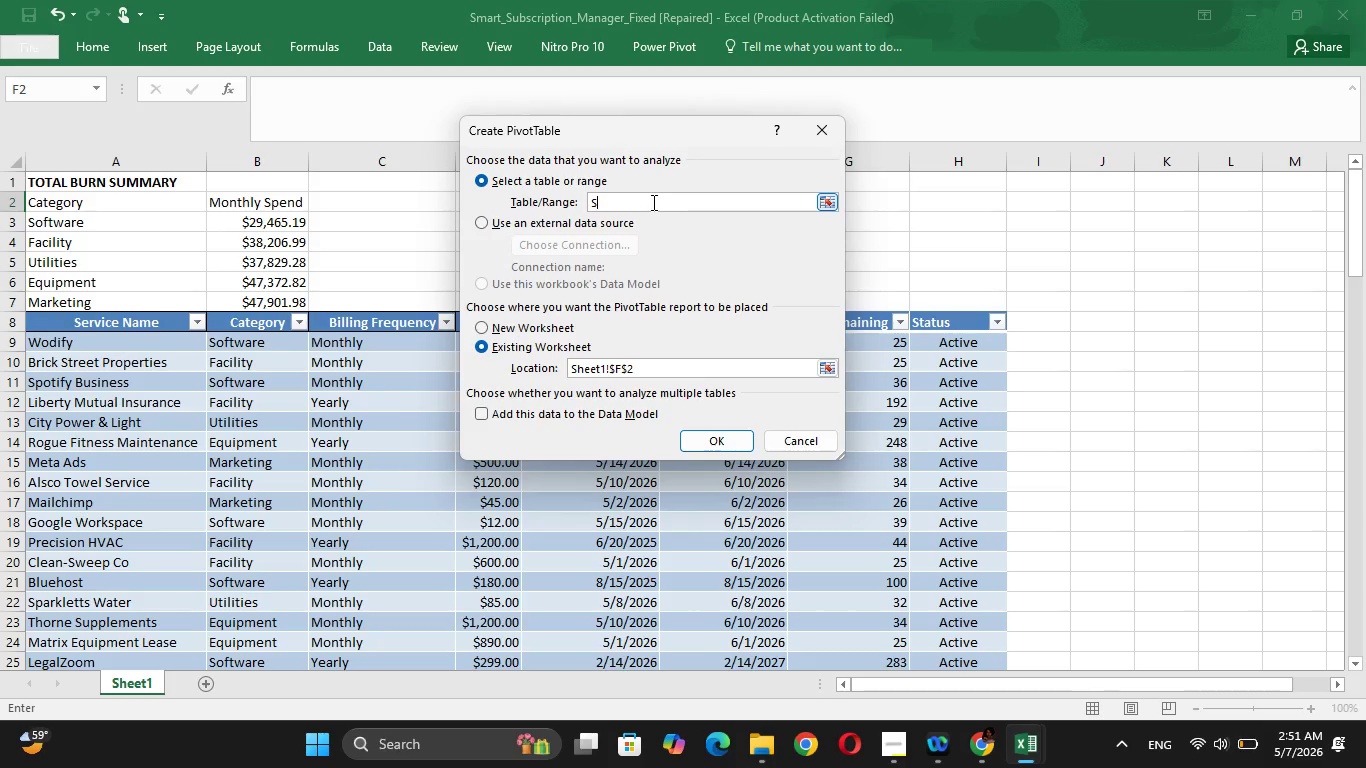 
key(U)
 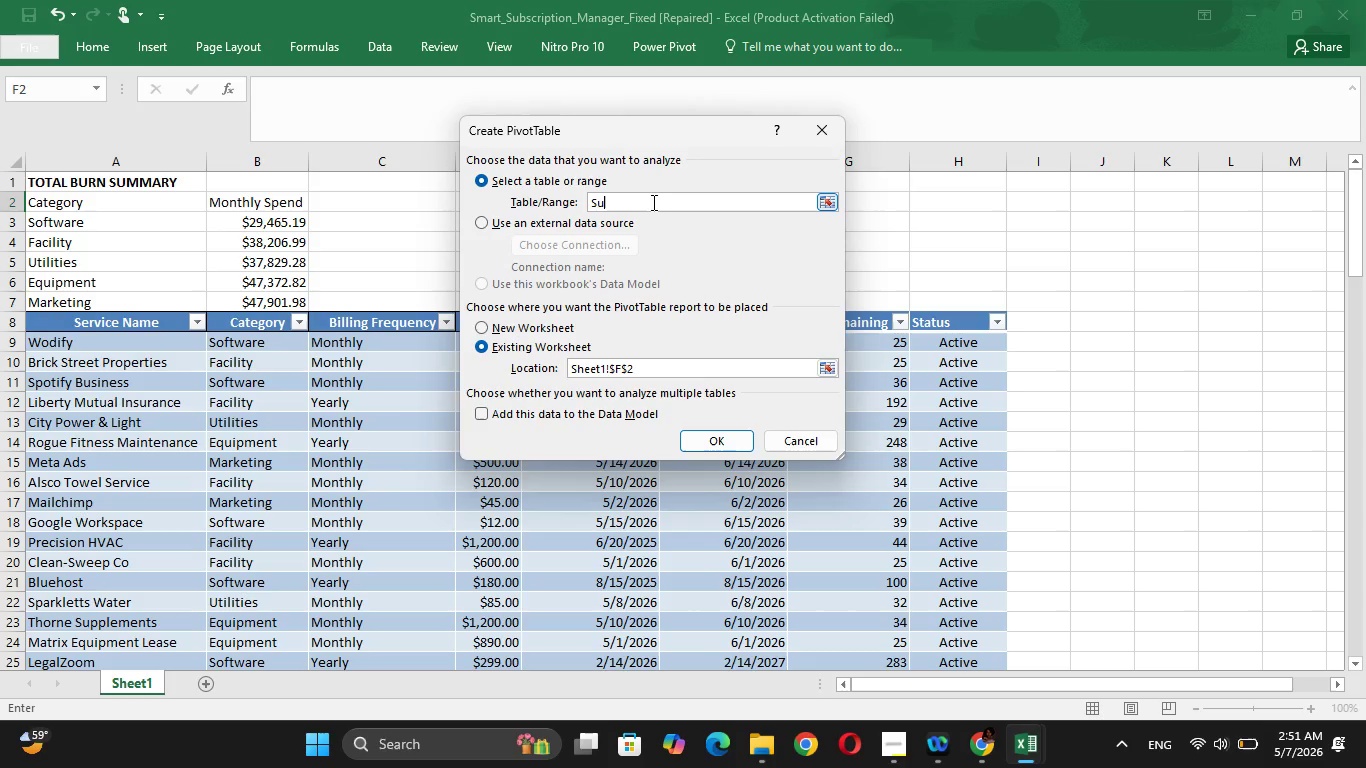 
type(bscription )
key(Backspace)
type(Table)
 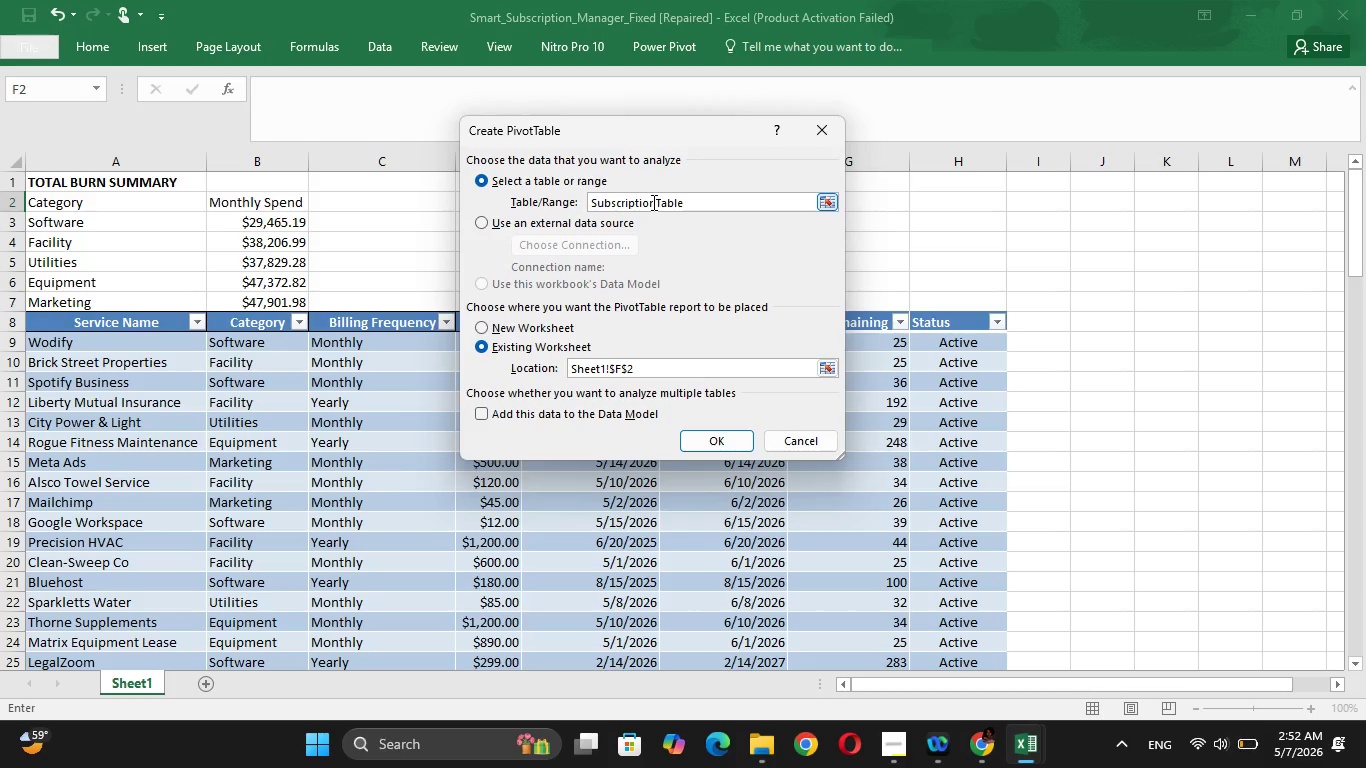 
wait(5.36)
 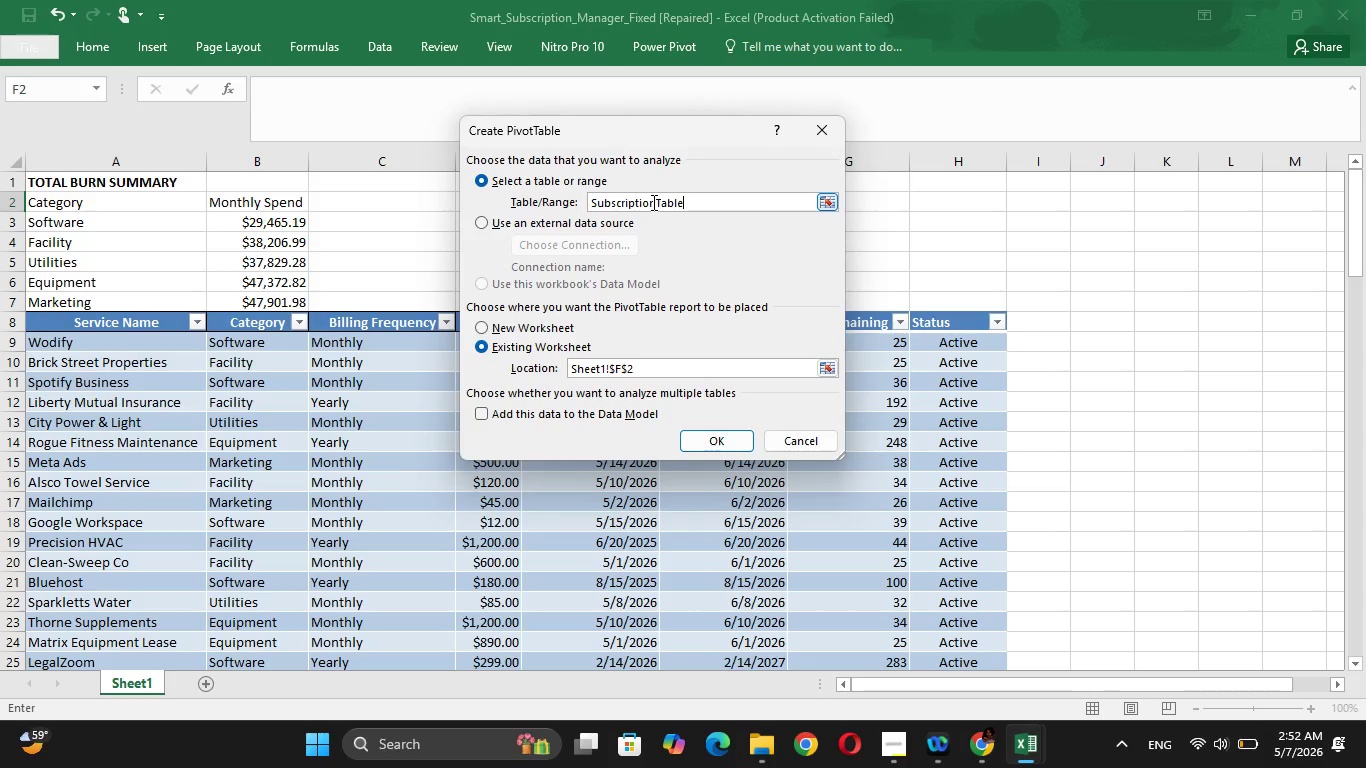 
left_click([551, 322])
 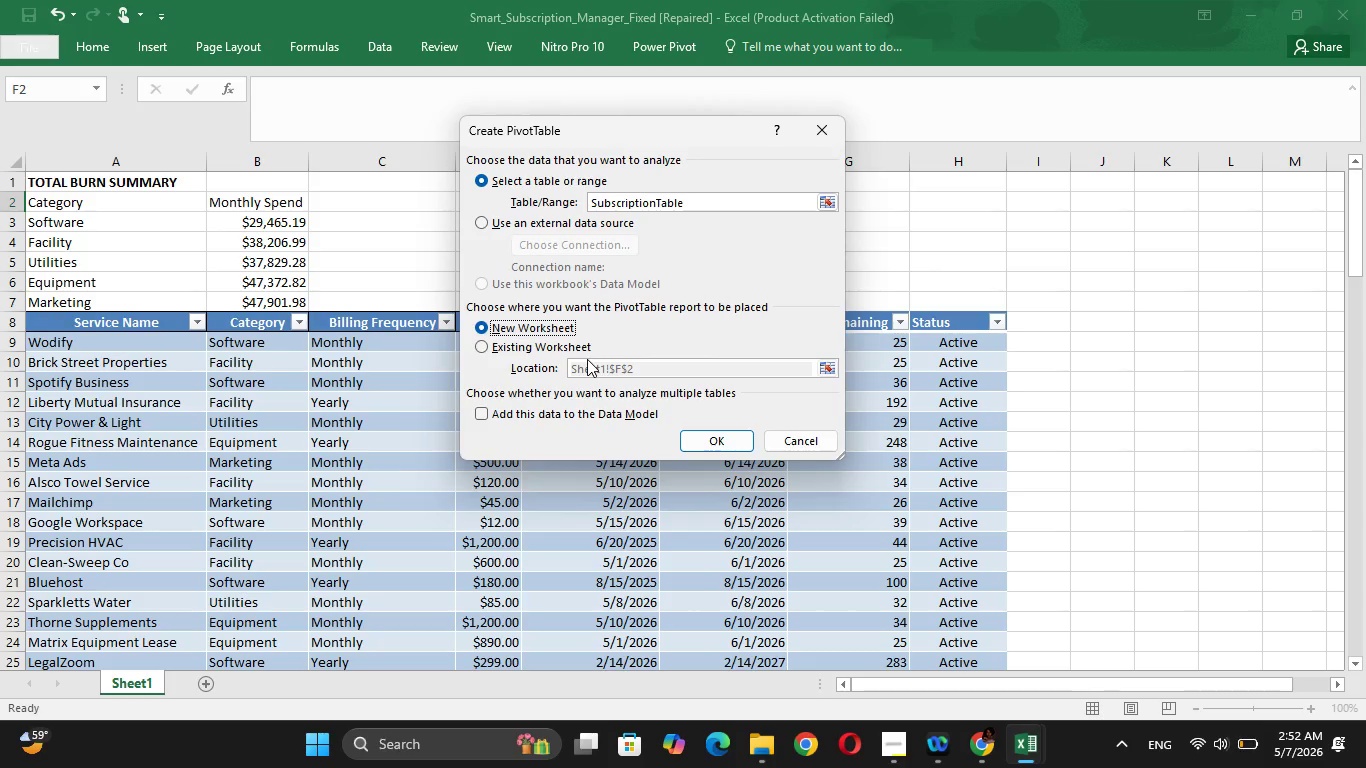 
wait(8.16)
 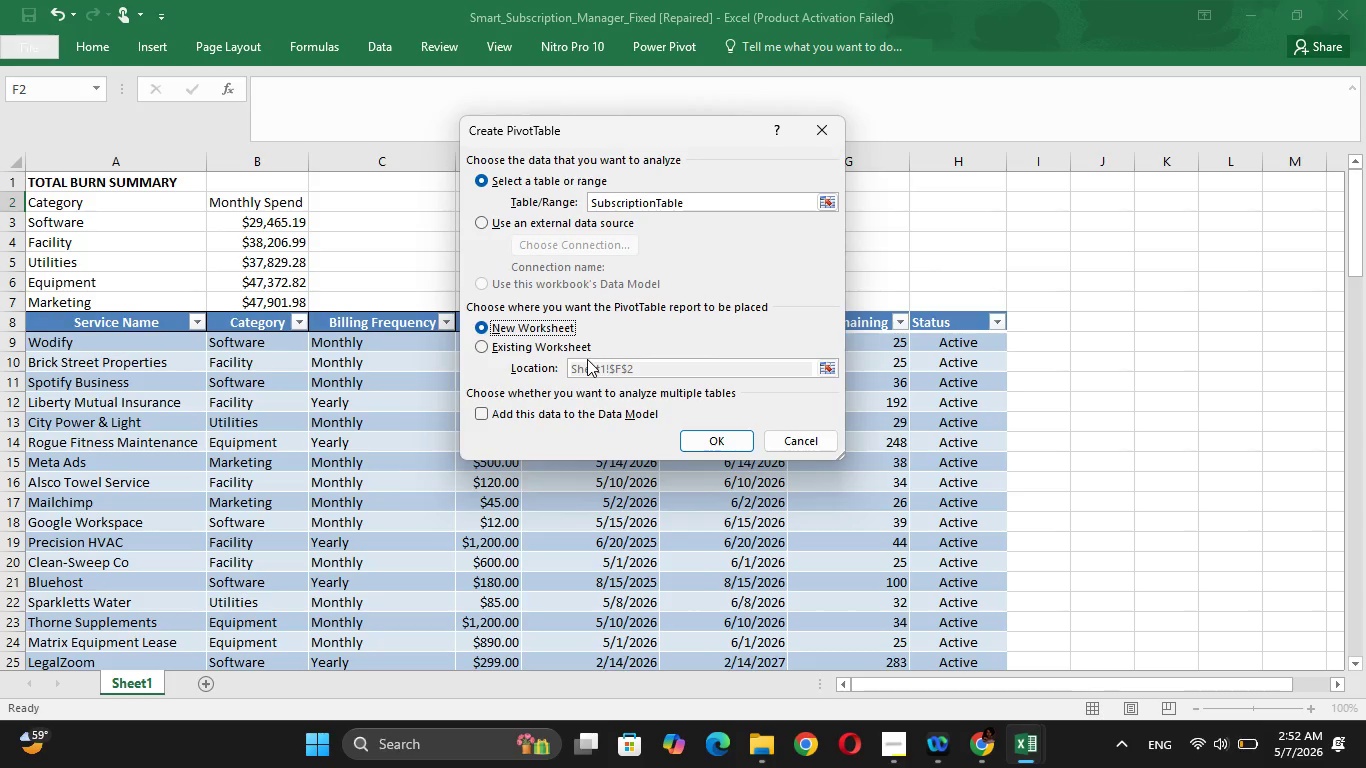 
left_click([715, 434])
 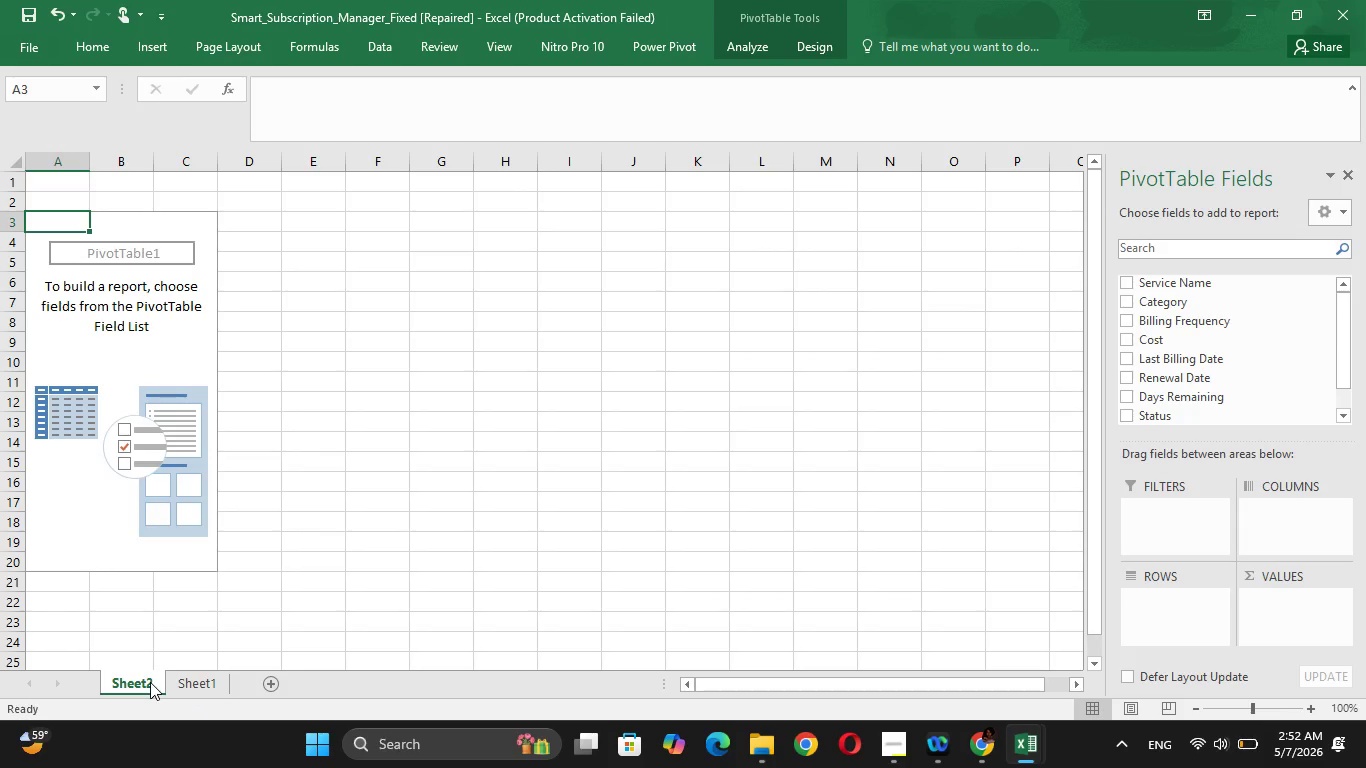 
double_click([144, 681])
 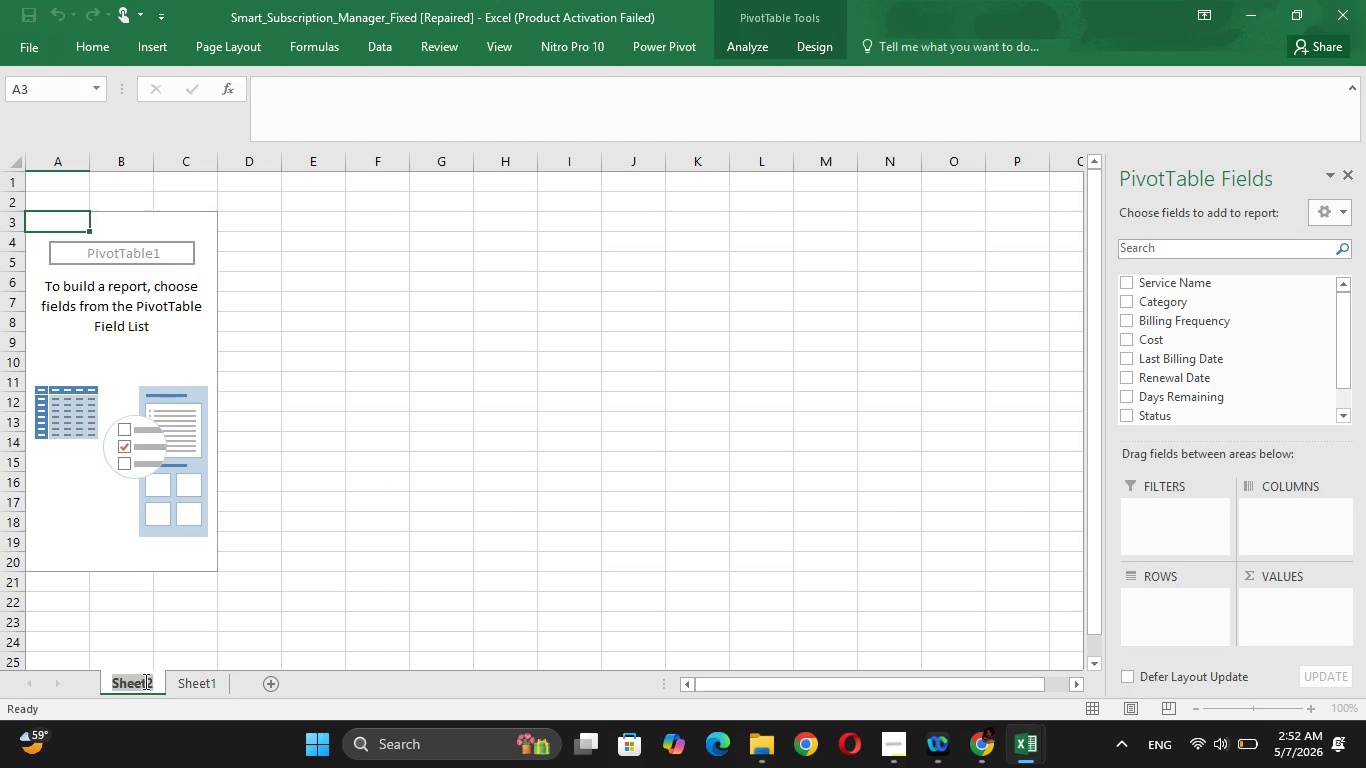 
key(Backspace)
type(AnA)
key(Backspace)
type(alytics)
 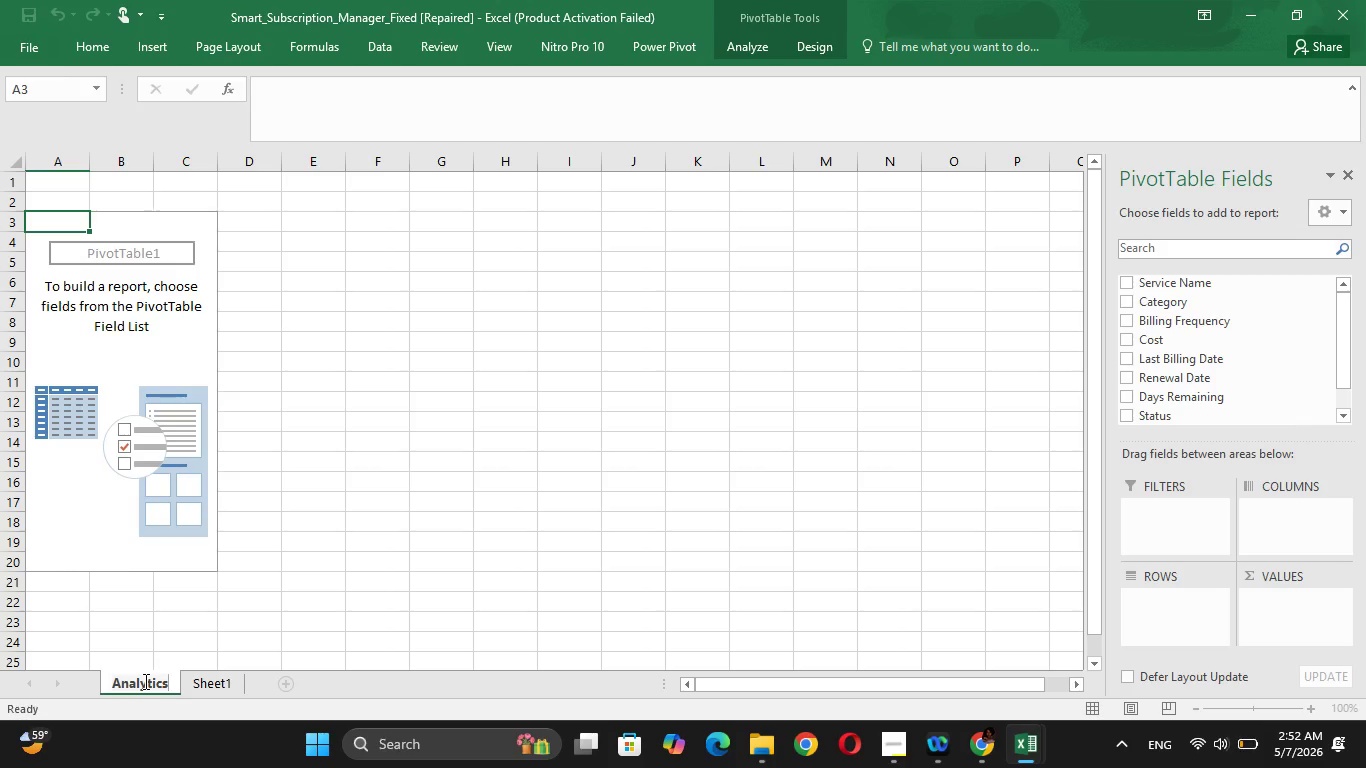 
key(Enter)
 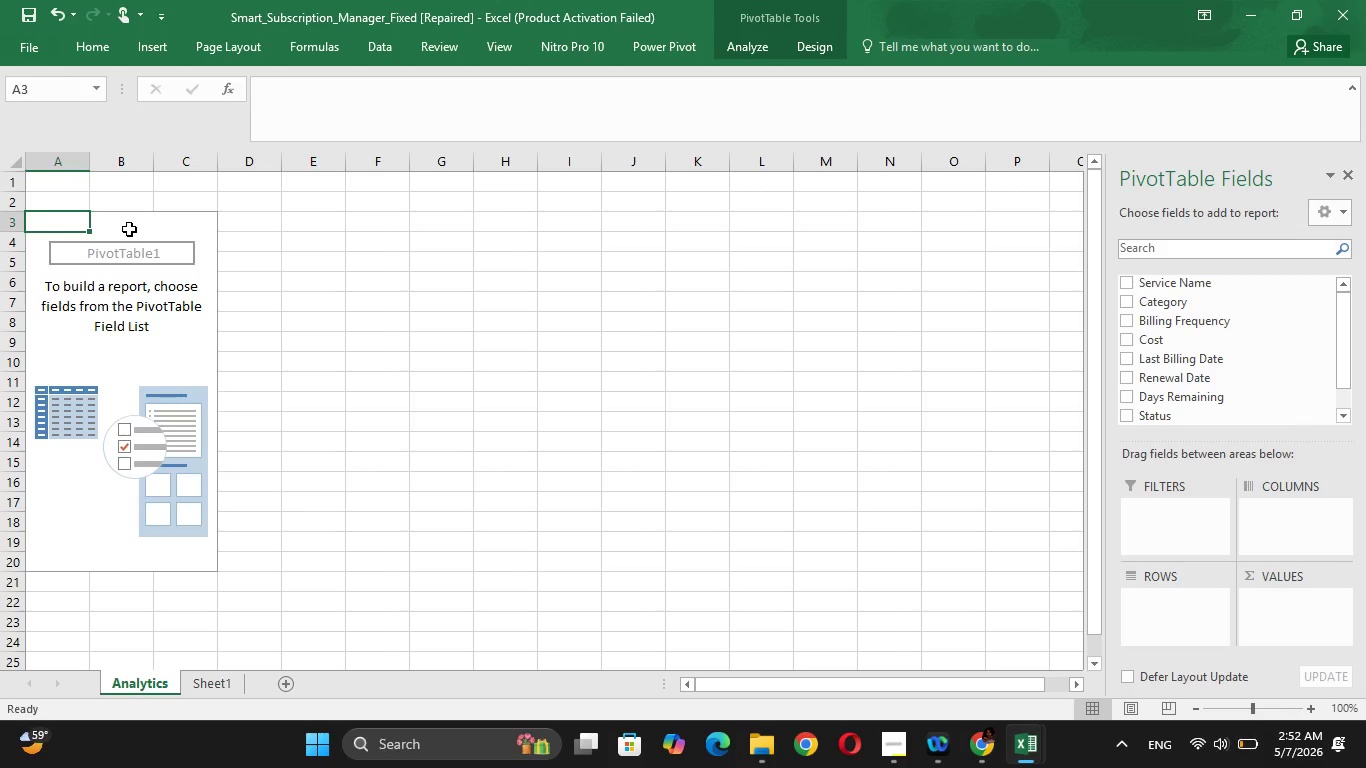 
wait(9.52)
 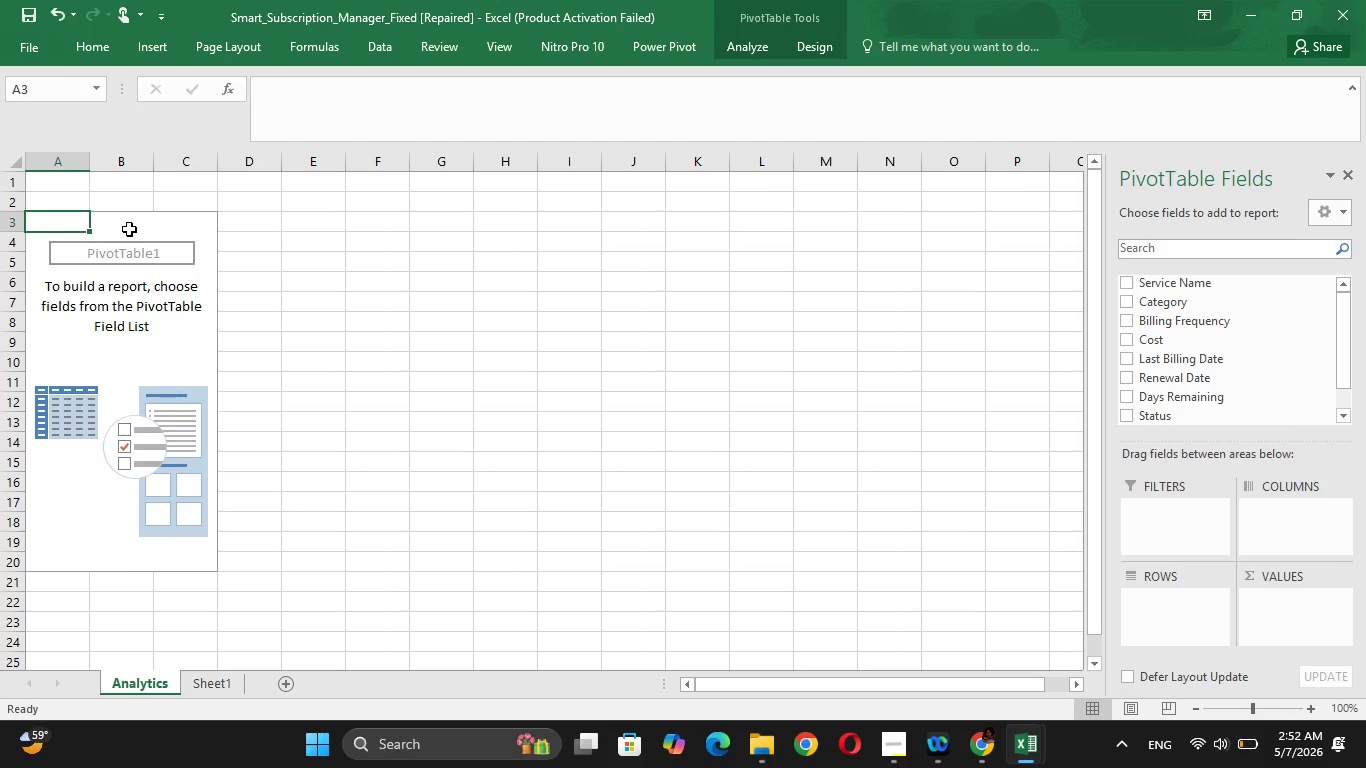 
left_click_drag(start_coordinate=[1341, 357], to_coordinate=[1350, 330])
 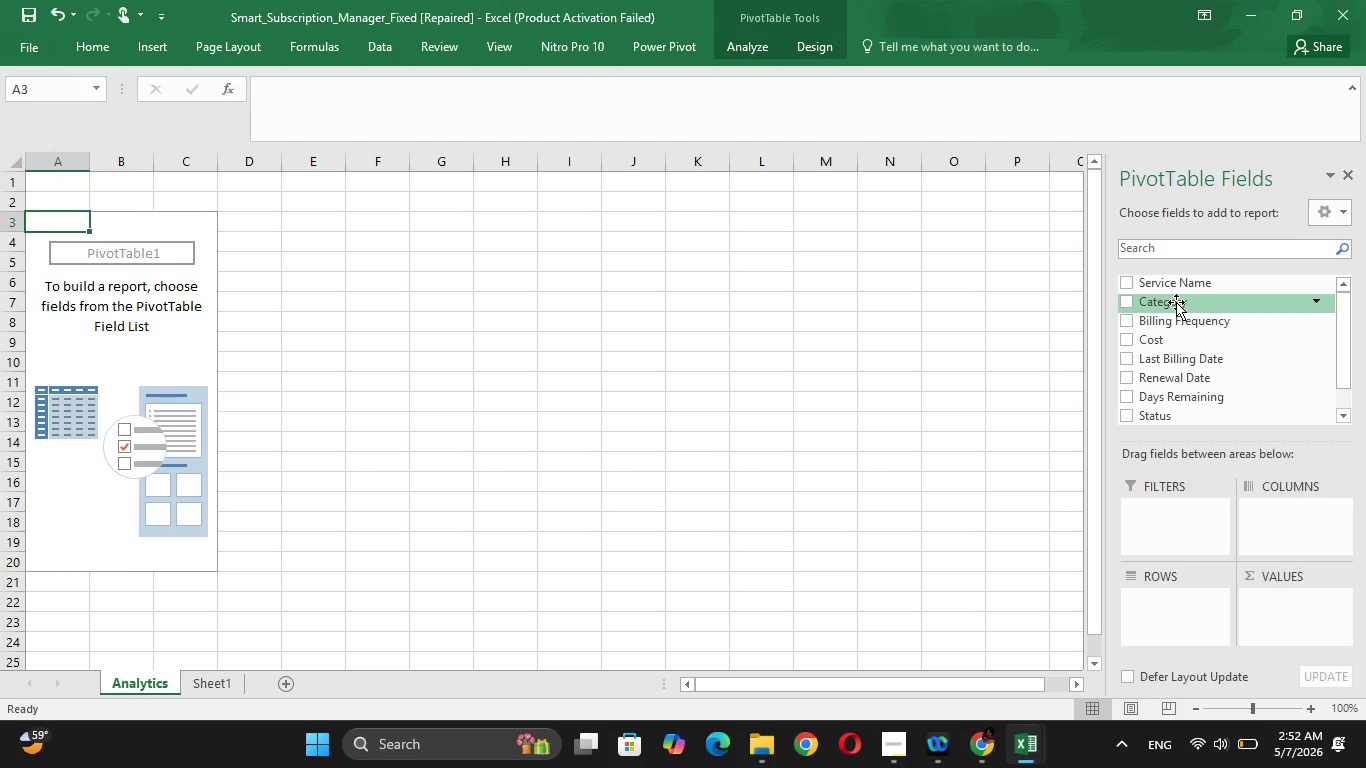 
left_click_drag(start_coordinate=[1176, 302], to_coordinate=[1164, 604])
 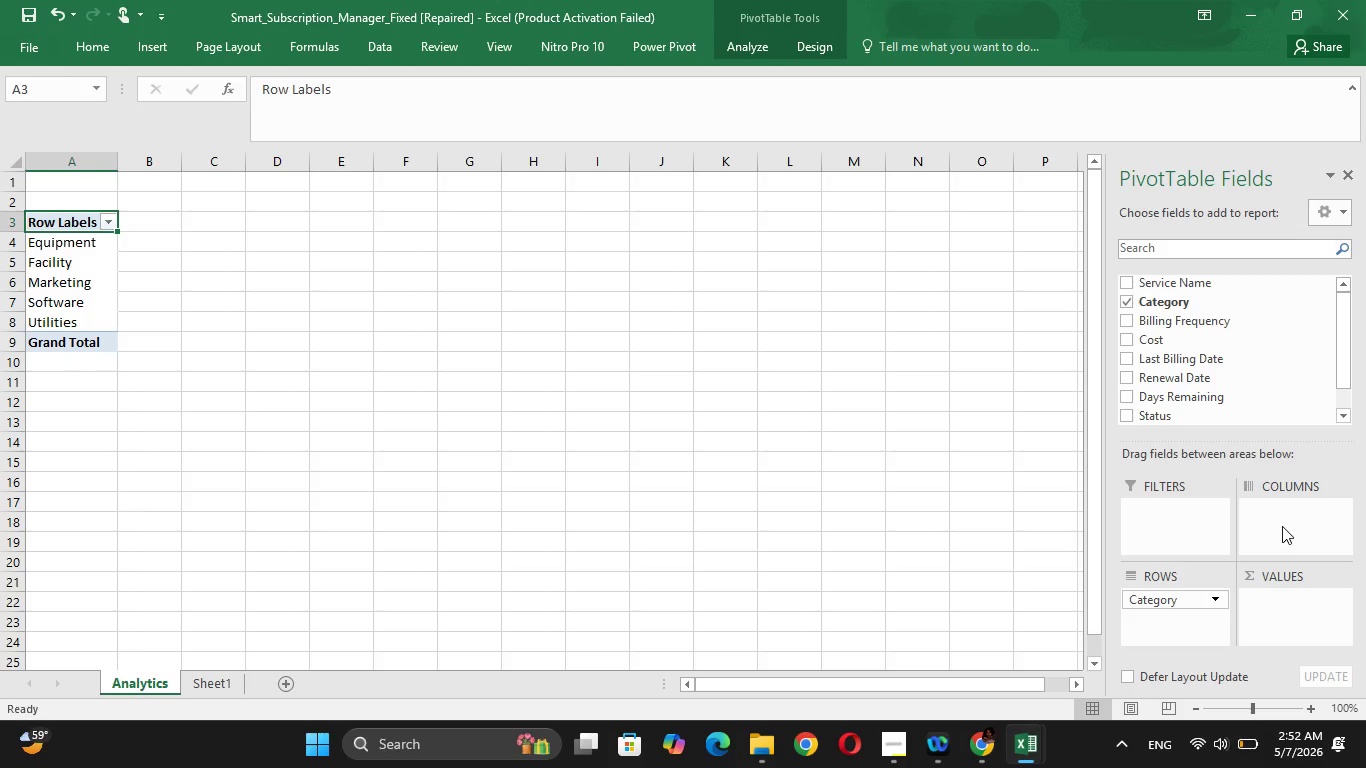 
wait(6.05)
 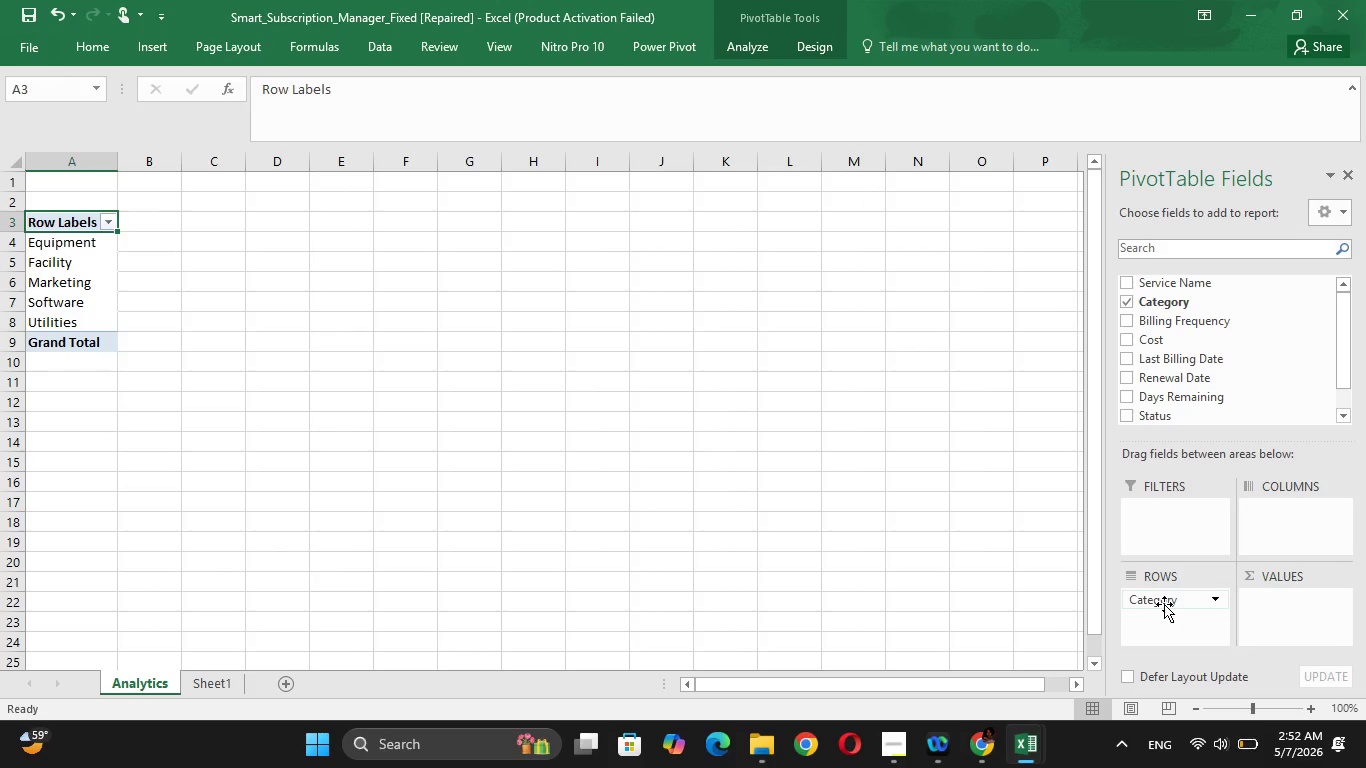 
left_click_drag(start_coordinate=[1156, 342], to_coordinate=[1273, 598])
 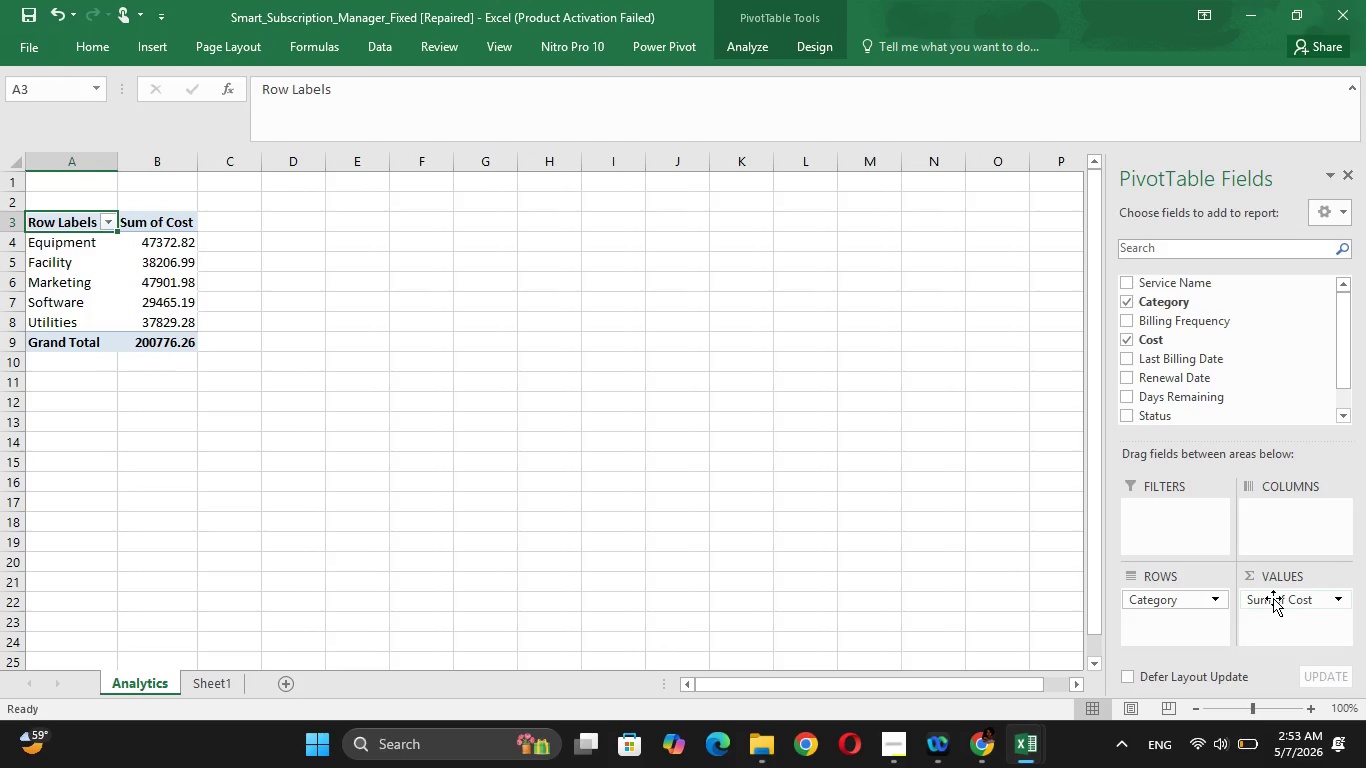 
wait(16.08)
 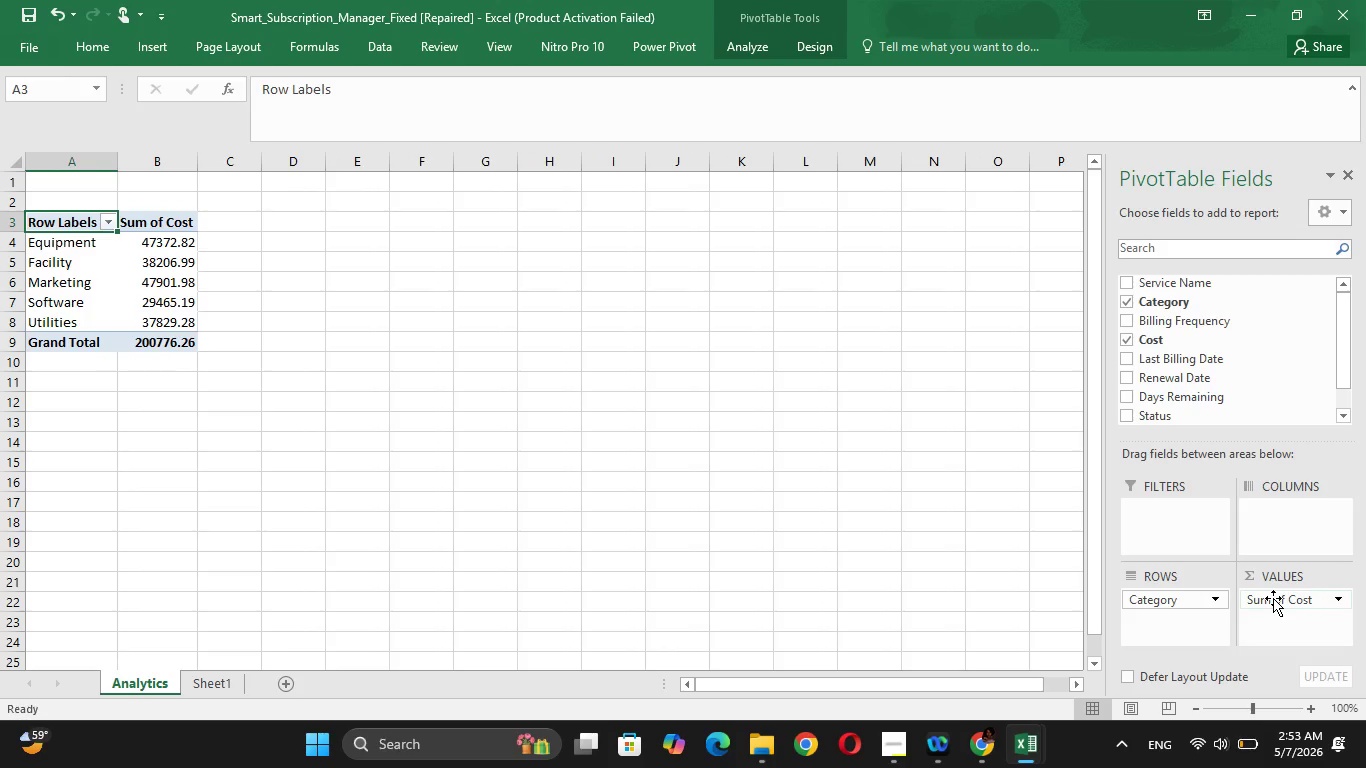 
left_click([1344, 174])
 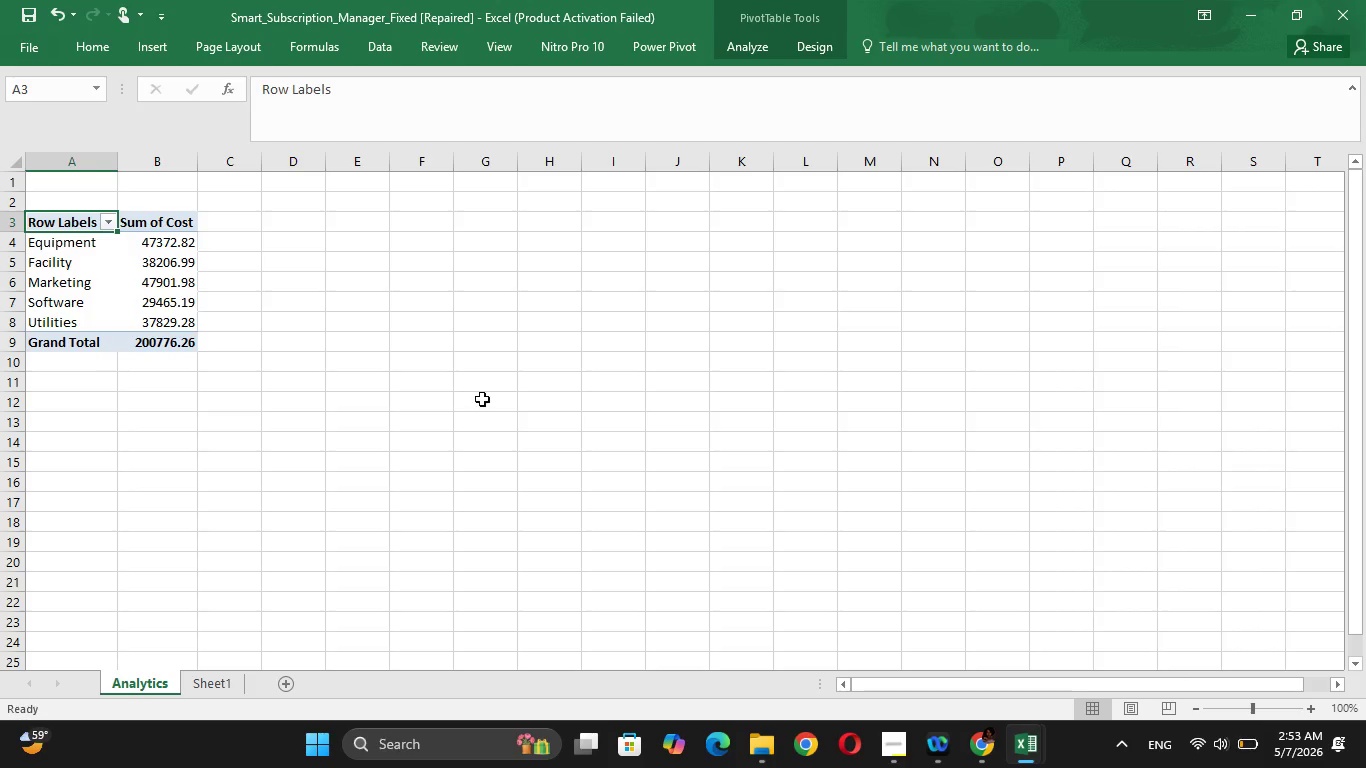 
left_click([456, 400])
 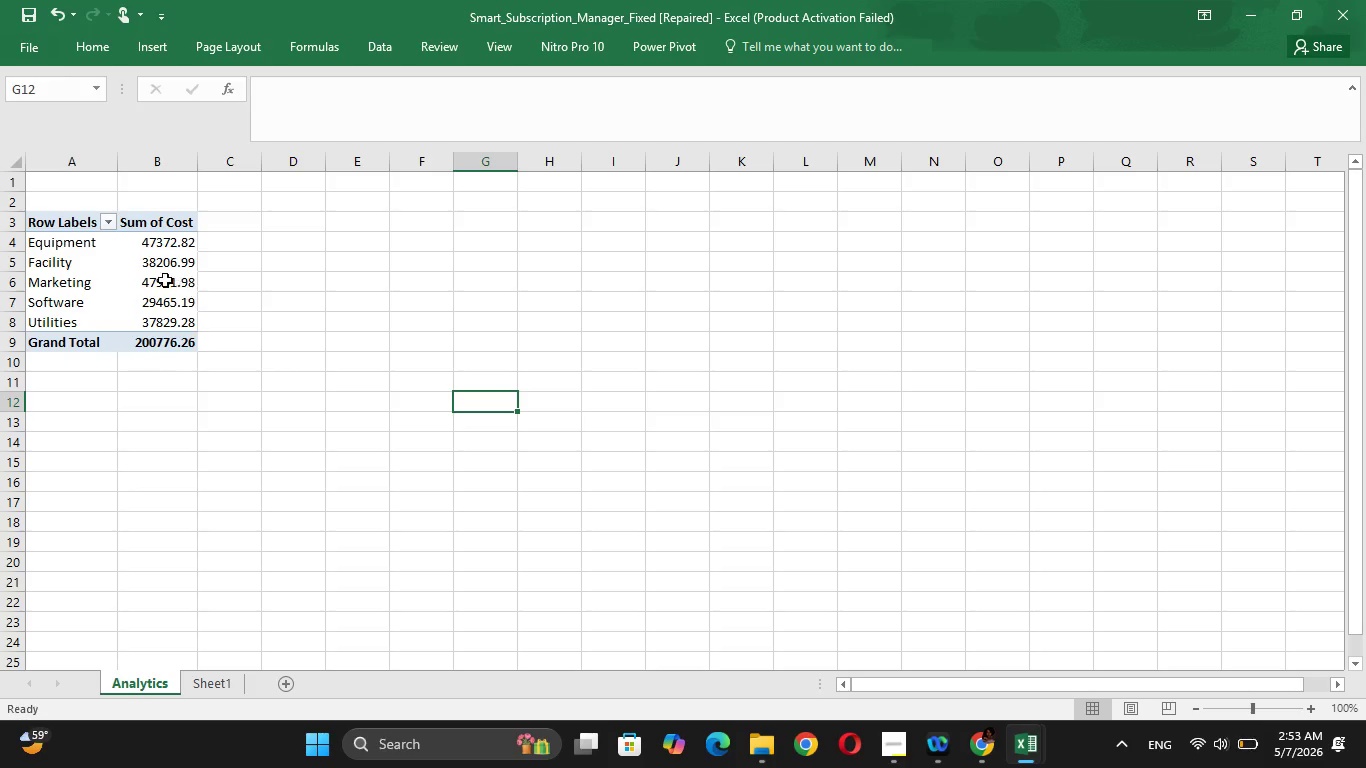 
left_click([164, 280])
 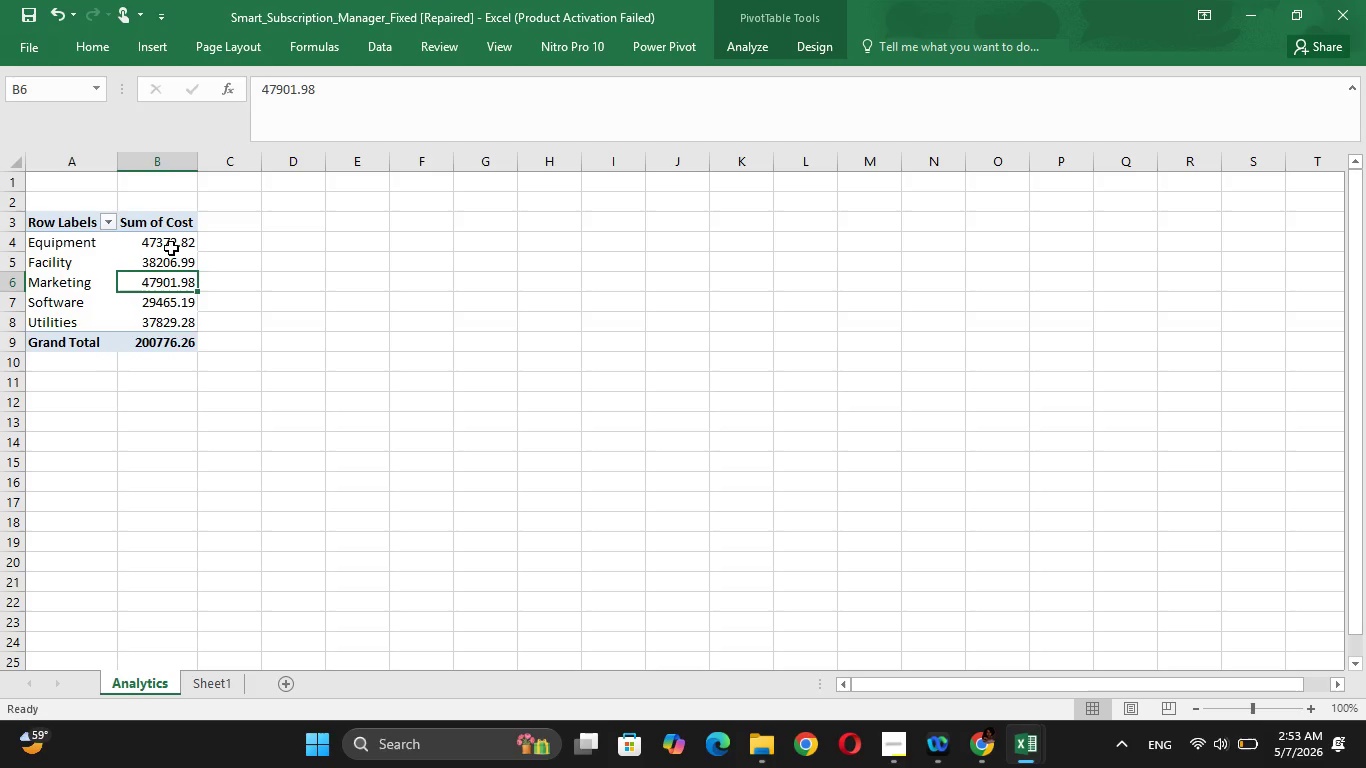 
left_click([171, 248])
 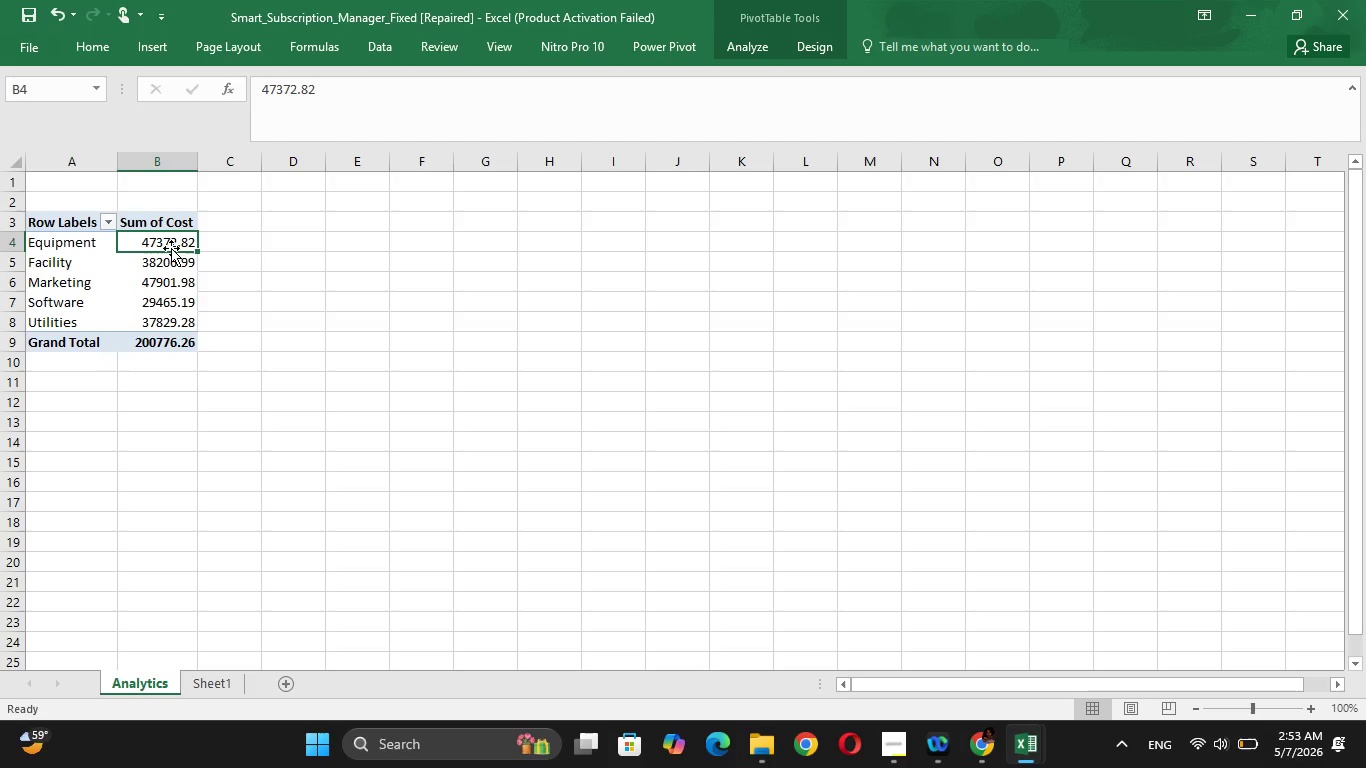 
key(Shift+ArrowDown)
 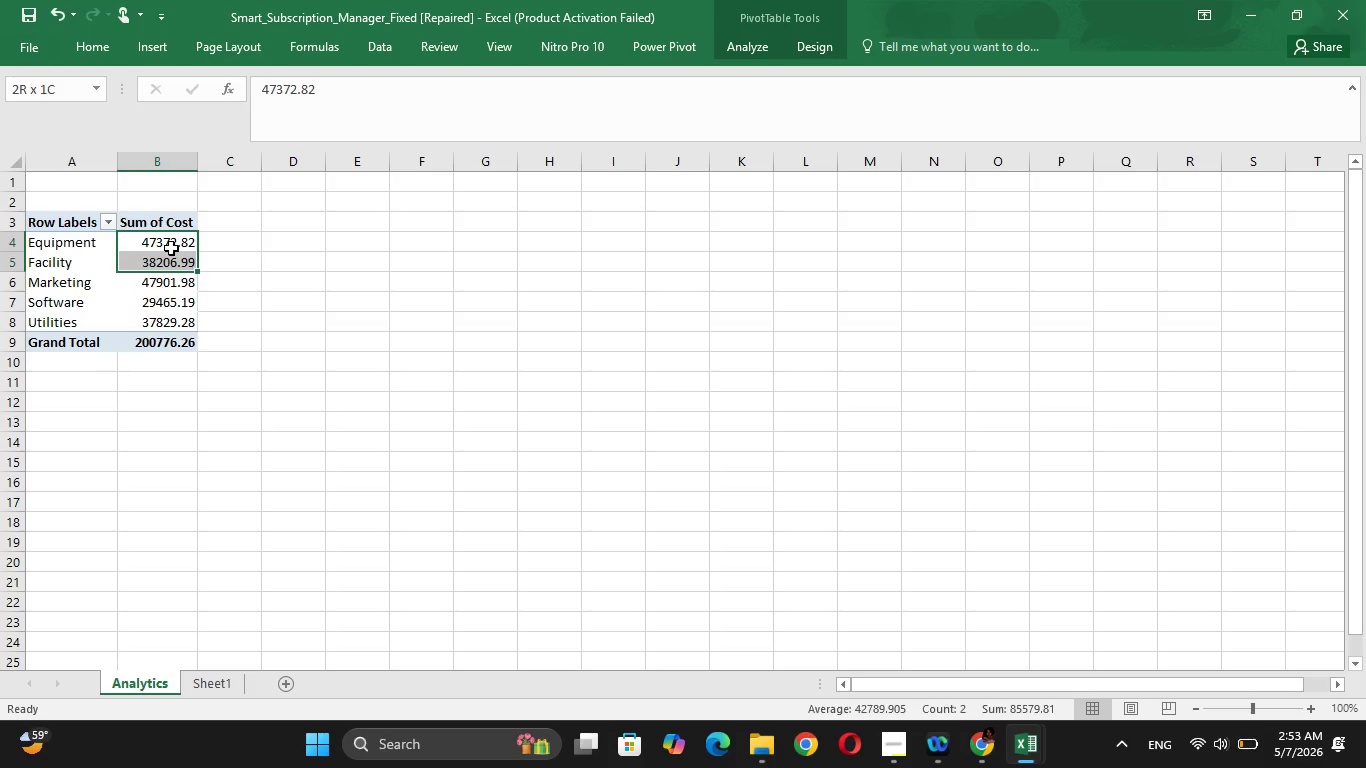 
key(Shift+ArrowDown)
 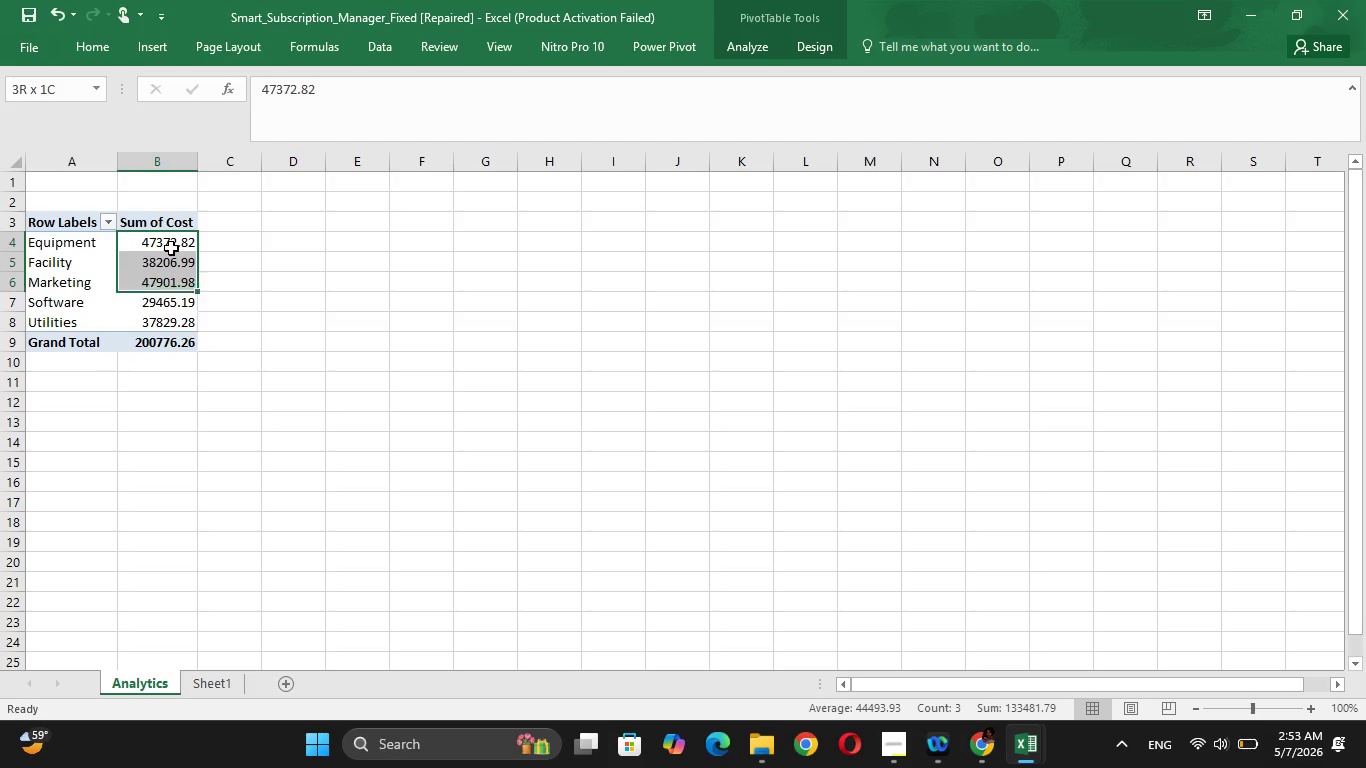 
key(Shift+ArrowDown)
 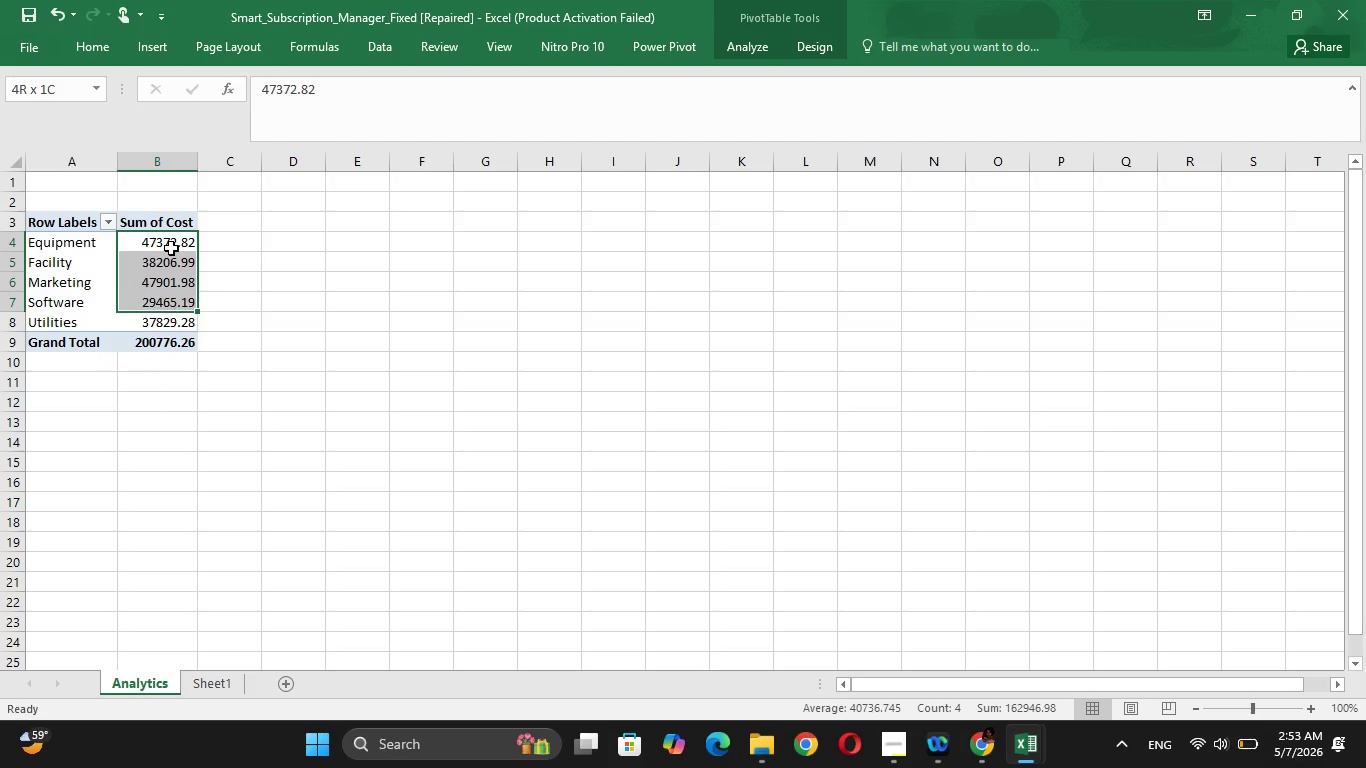 
key(Shift+ArrowDown)
 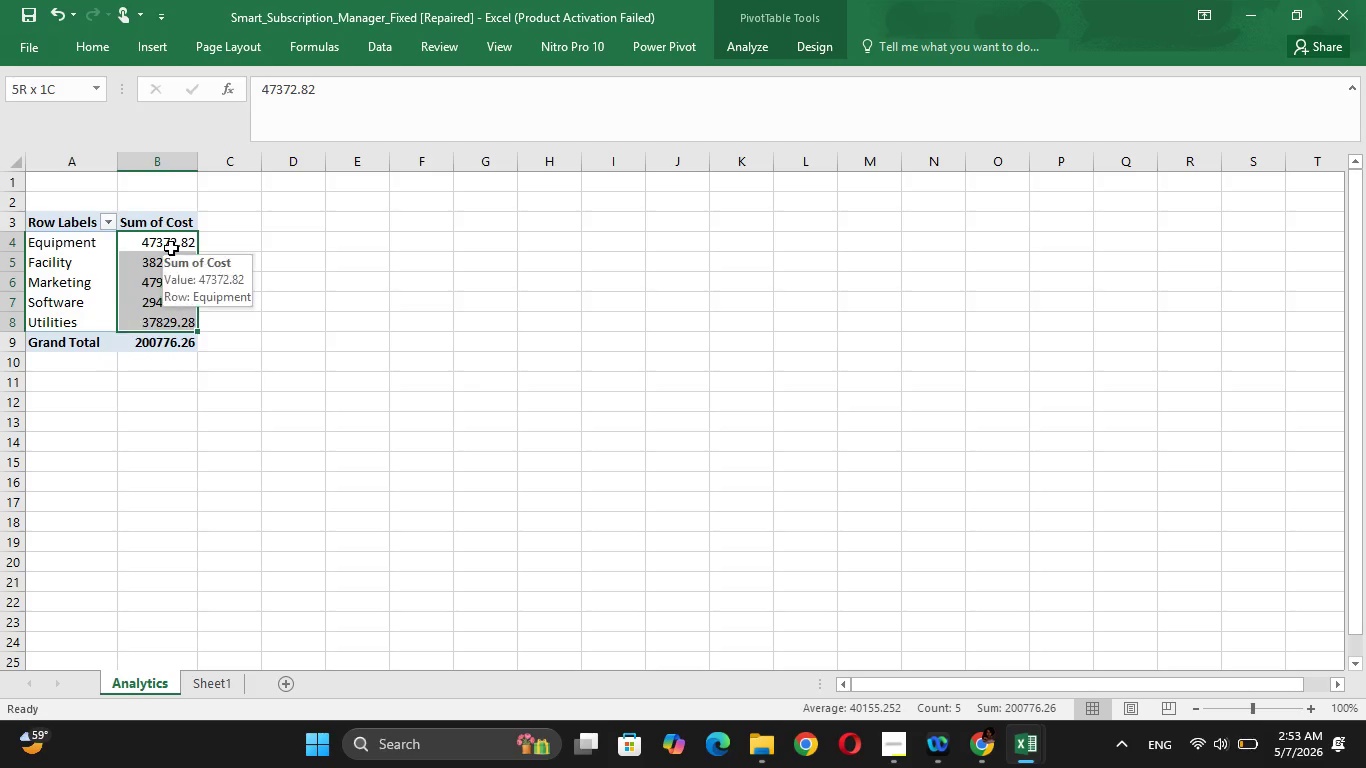 
key(Shift+ArrowDown)
 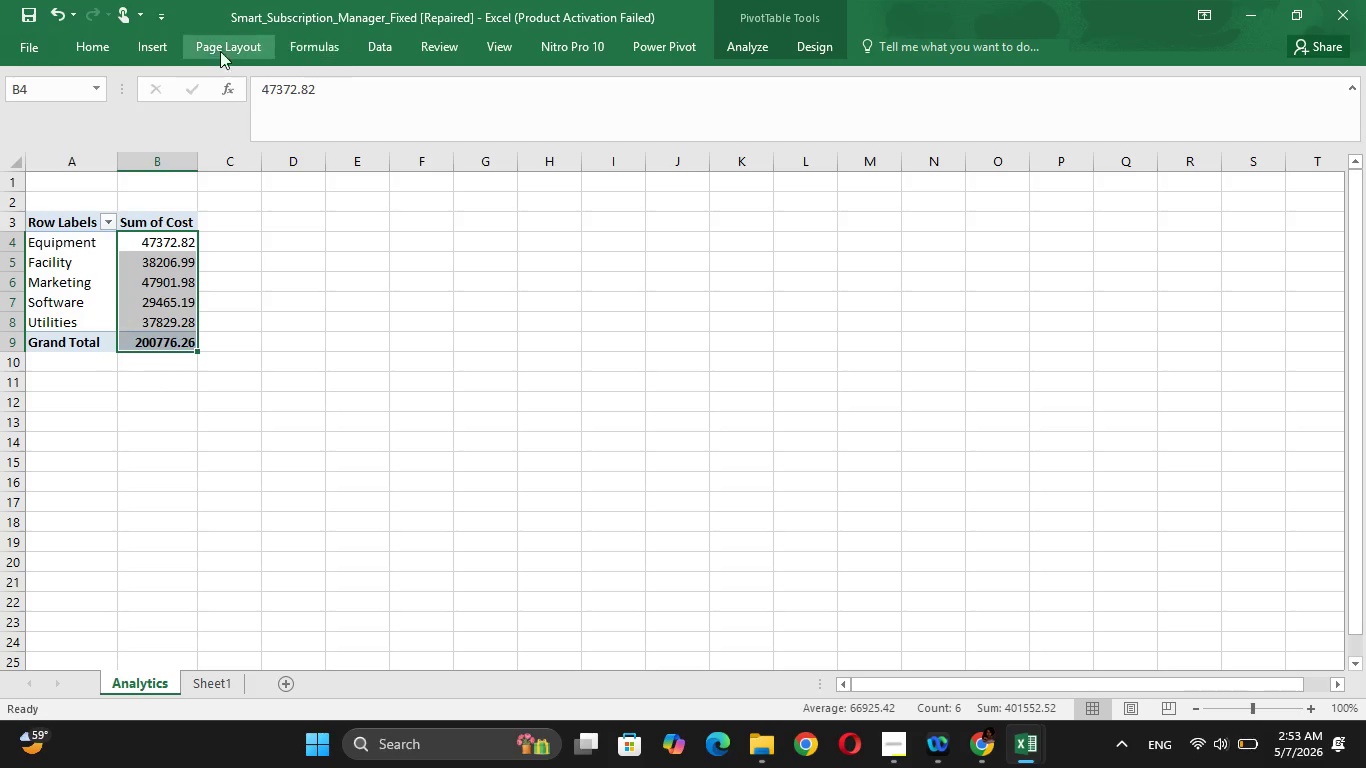 
left_click([87, 45])
 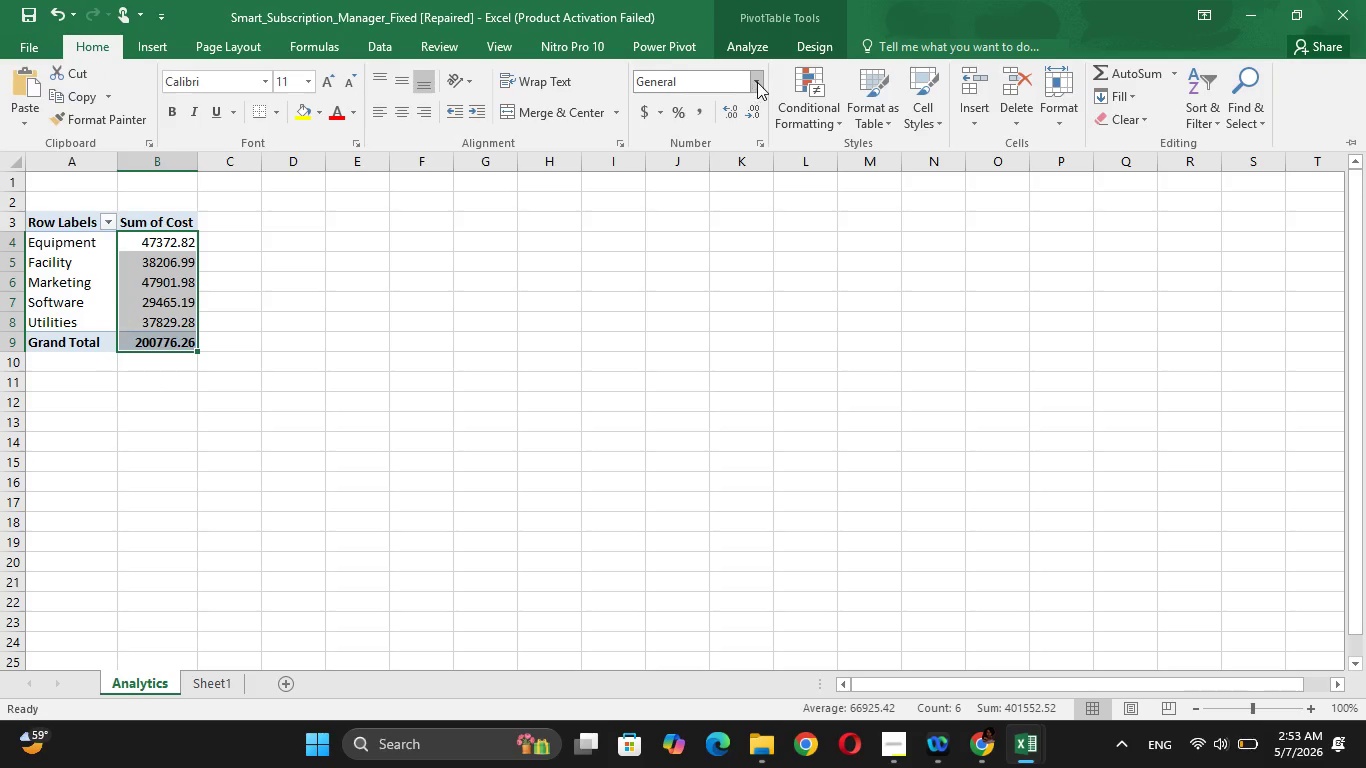 
left_click([757, 81])
 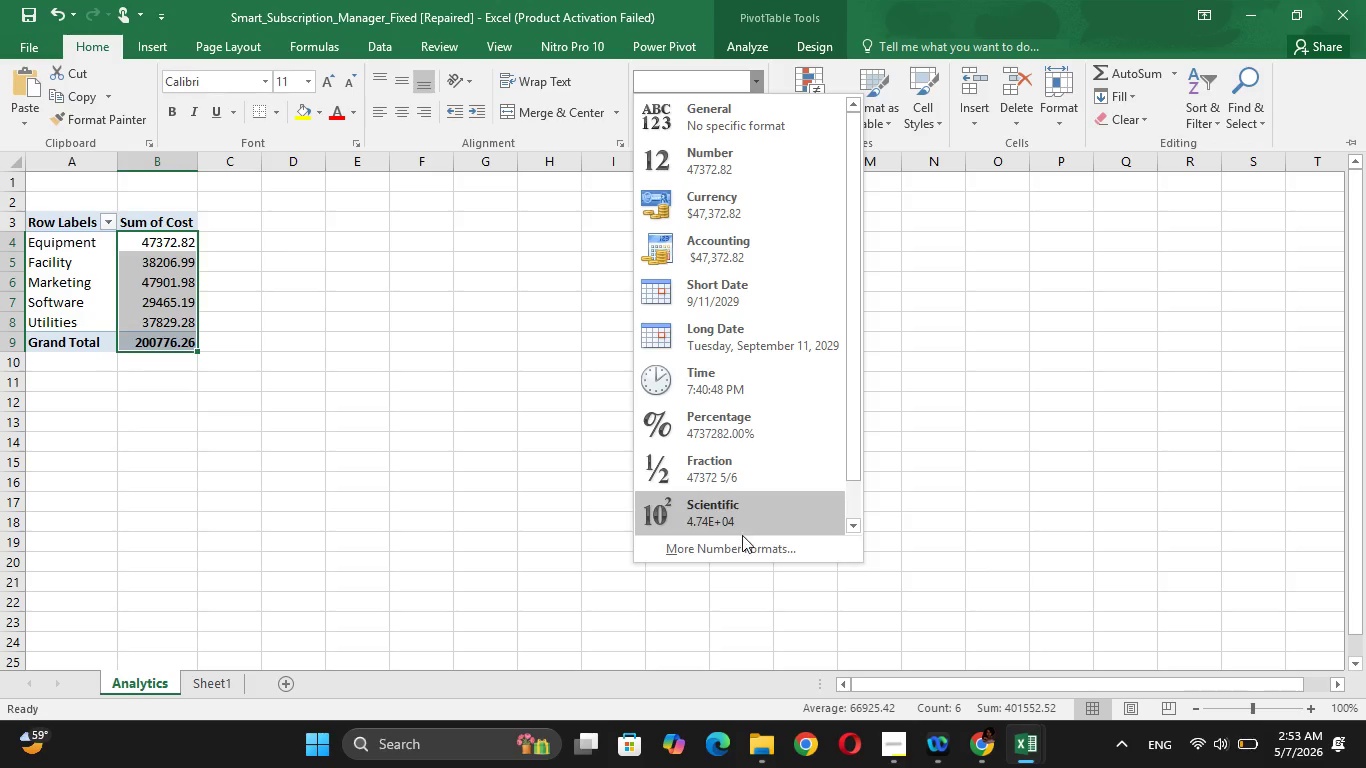 
left_click([746, 545])
 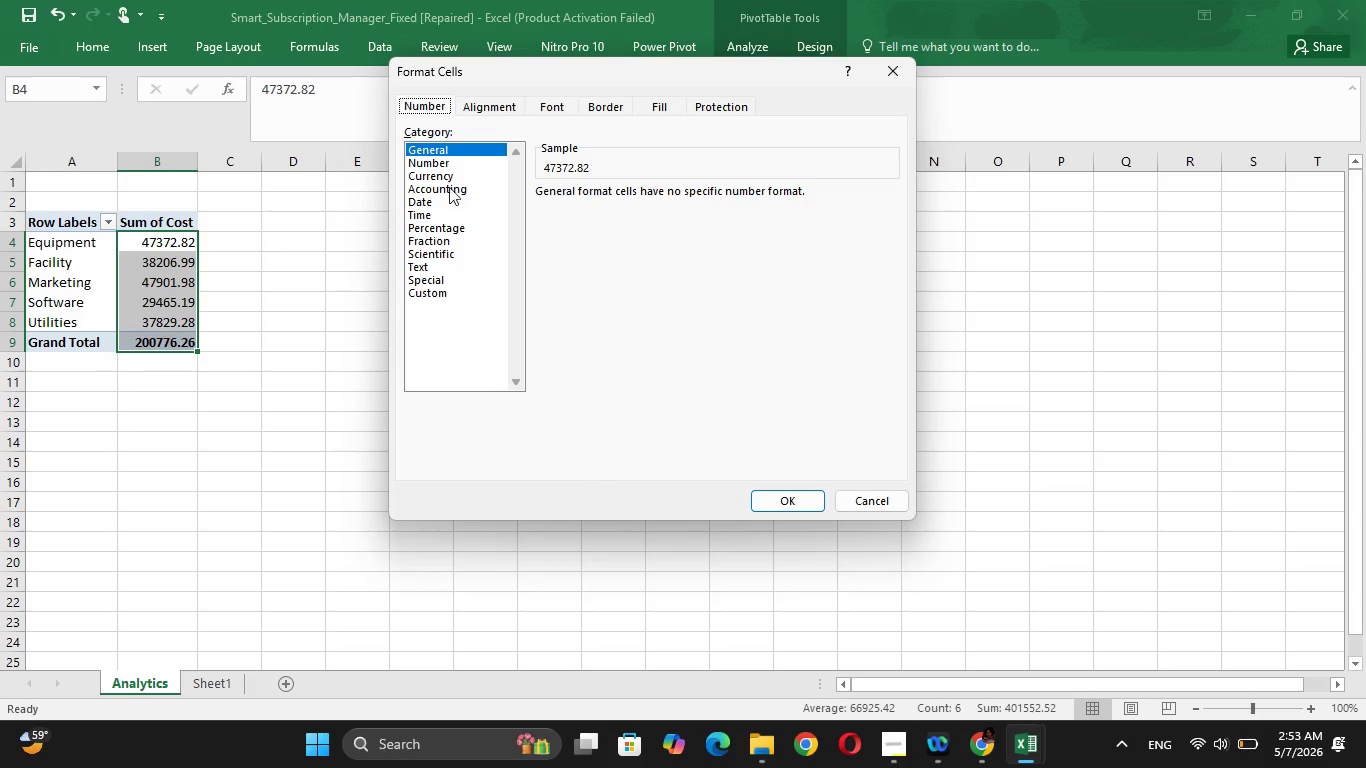 
left_click([444, 173])
 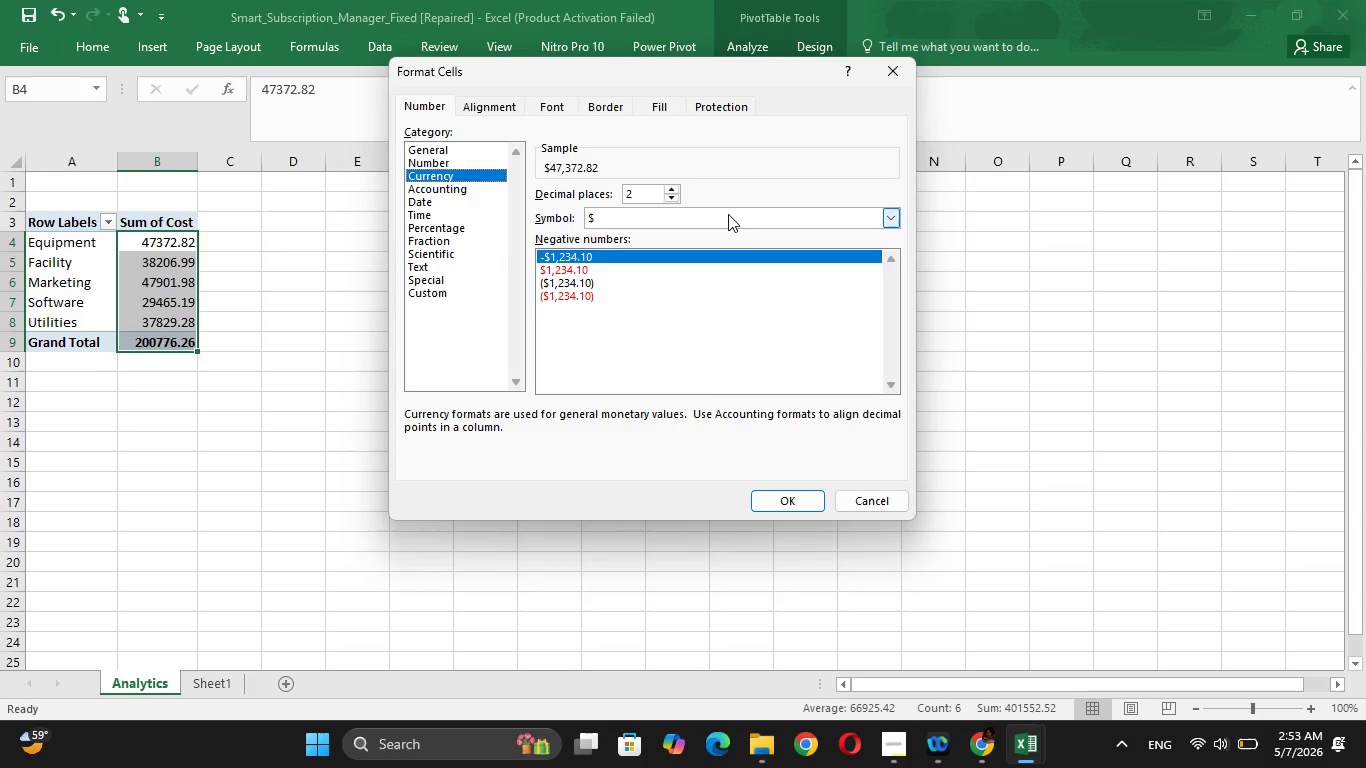 
left_click([728, 214])
 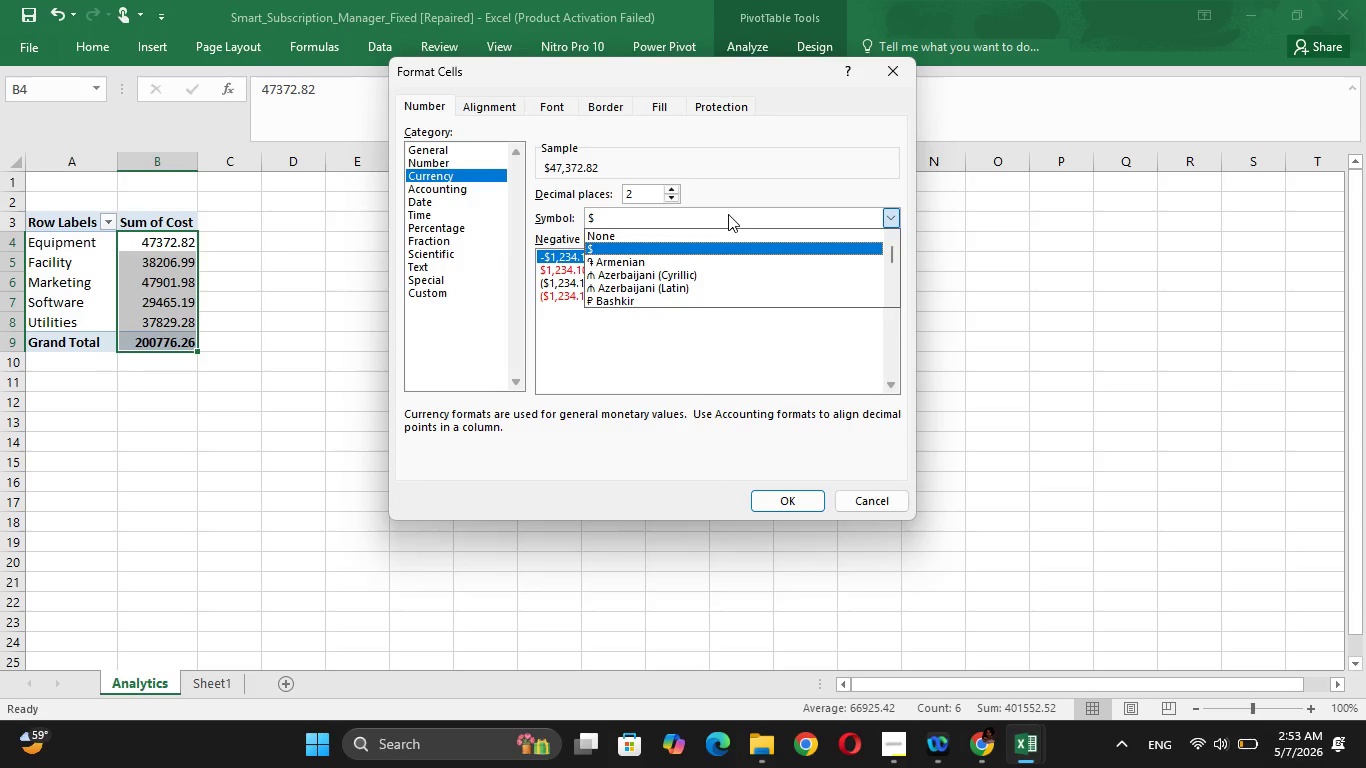 
left_click([728, 214])
 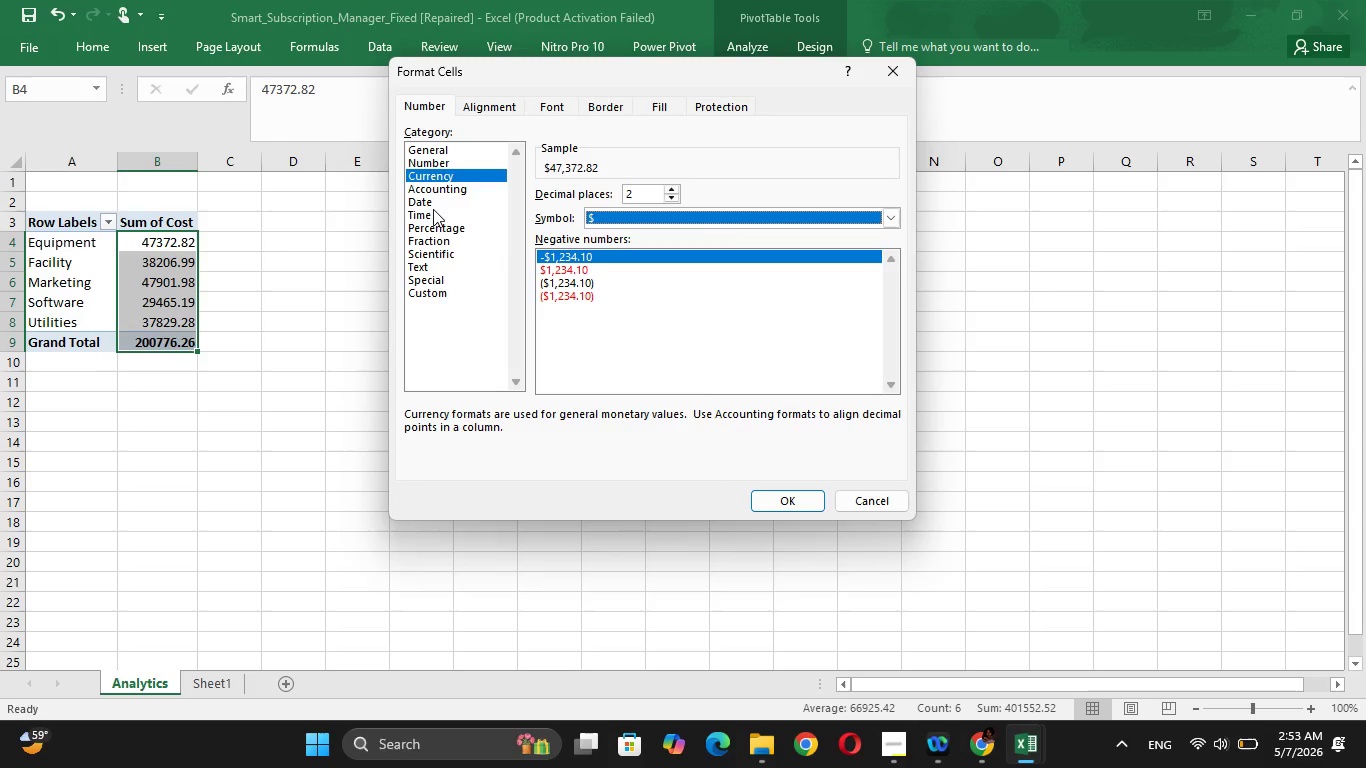 
left_click([433, 163])
 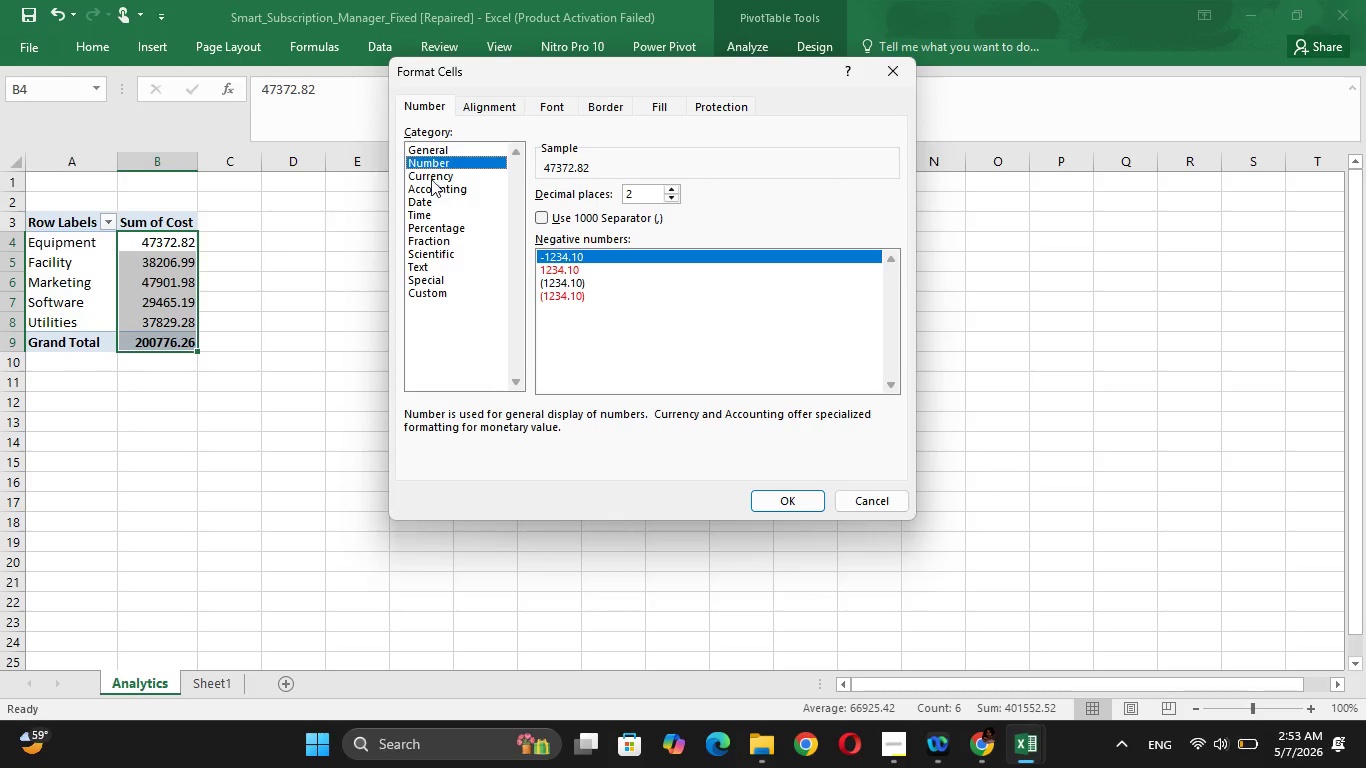 
left_click([430, 174])
 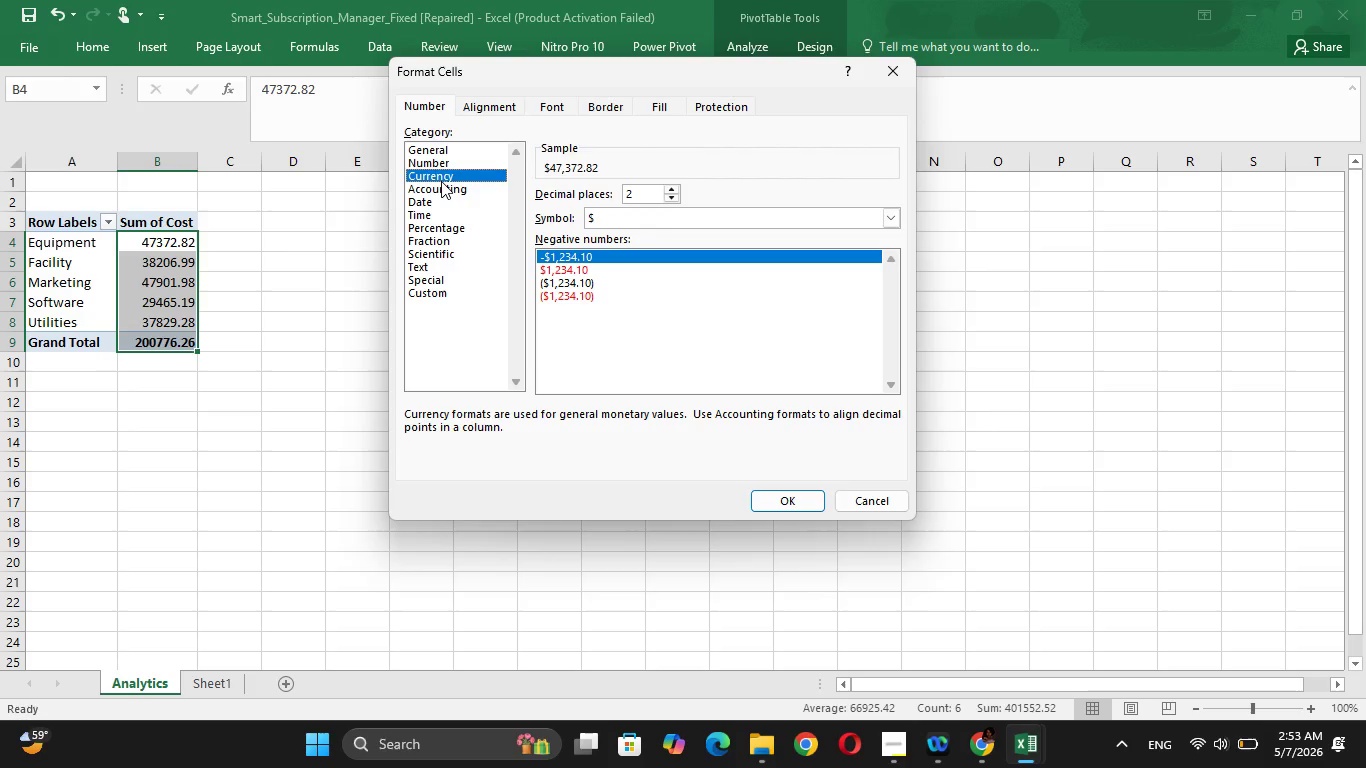 
left_click([441, 181])
 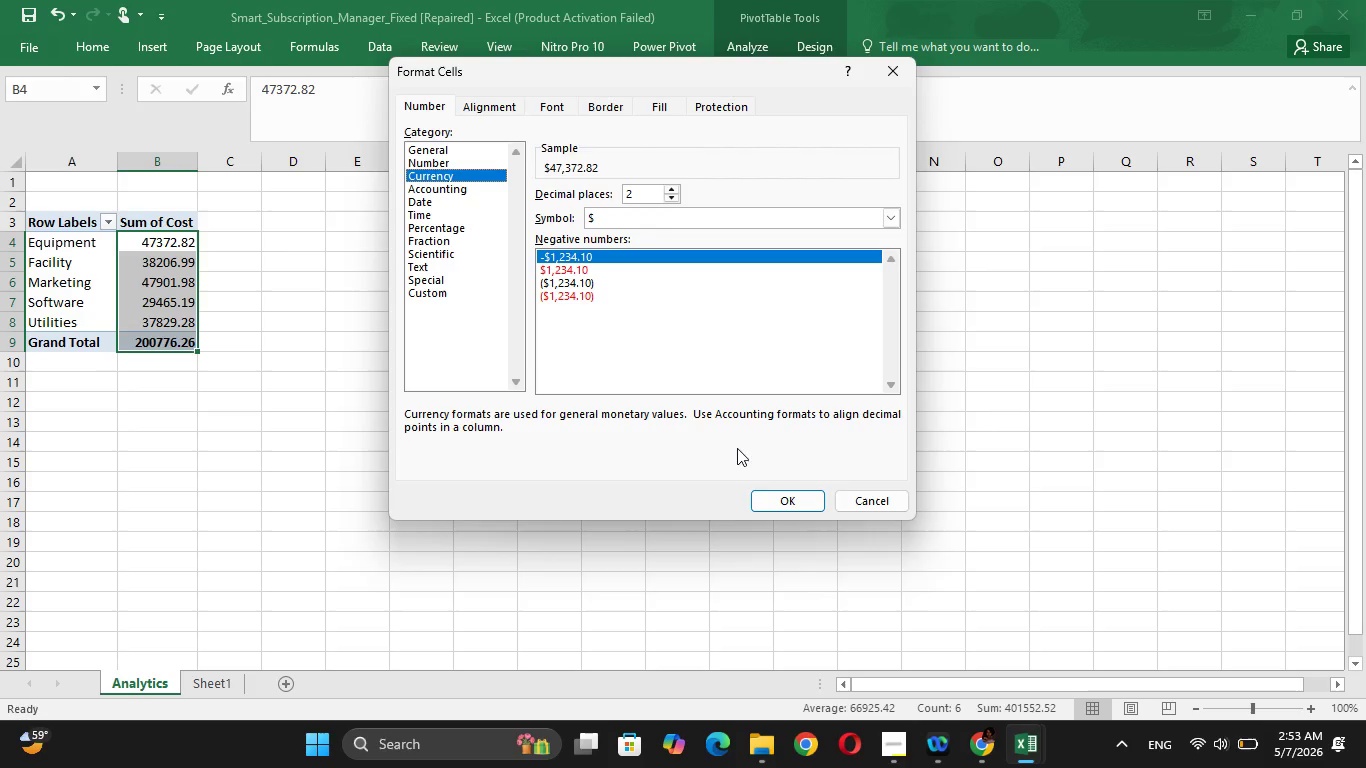 
left_click([783, 492])
 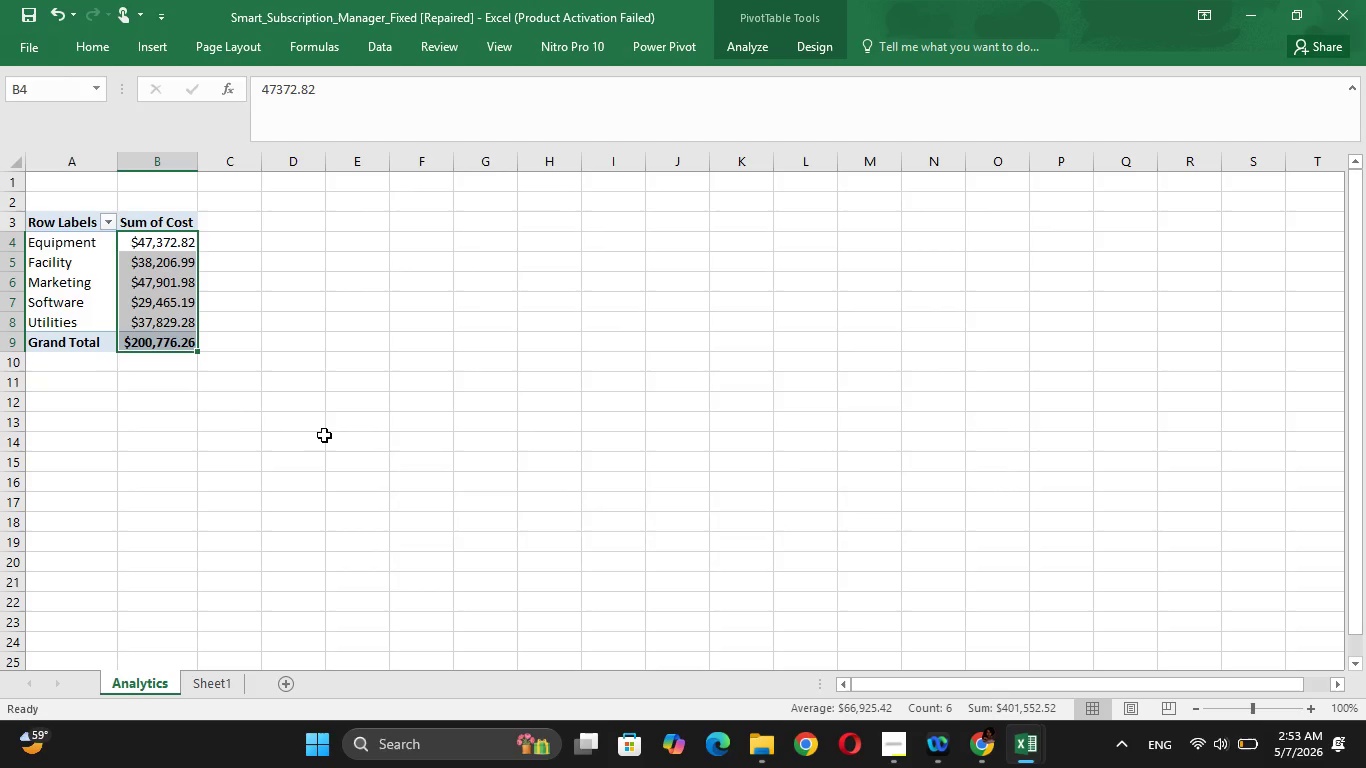 
left_click([324, 435])
 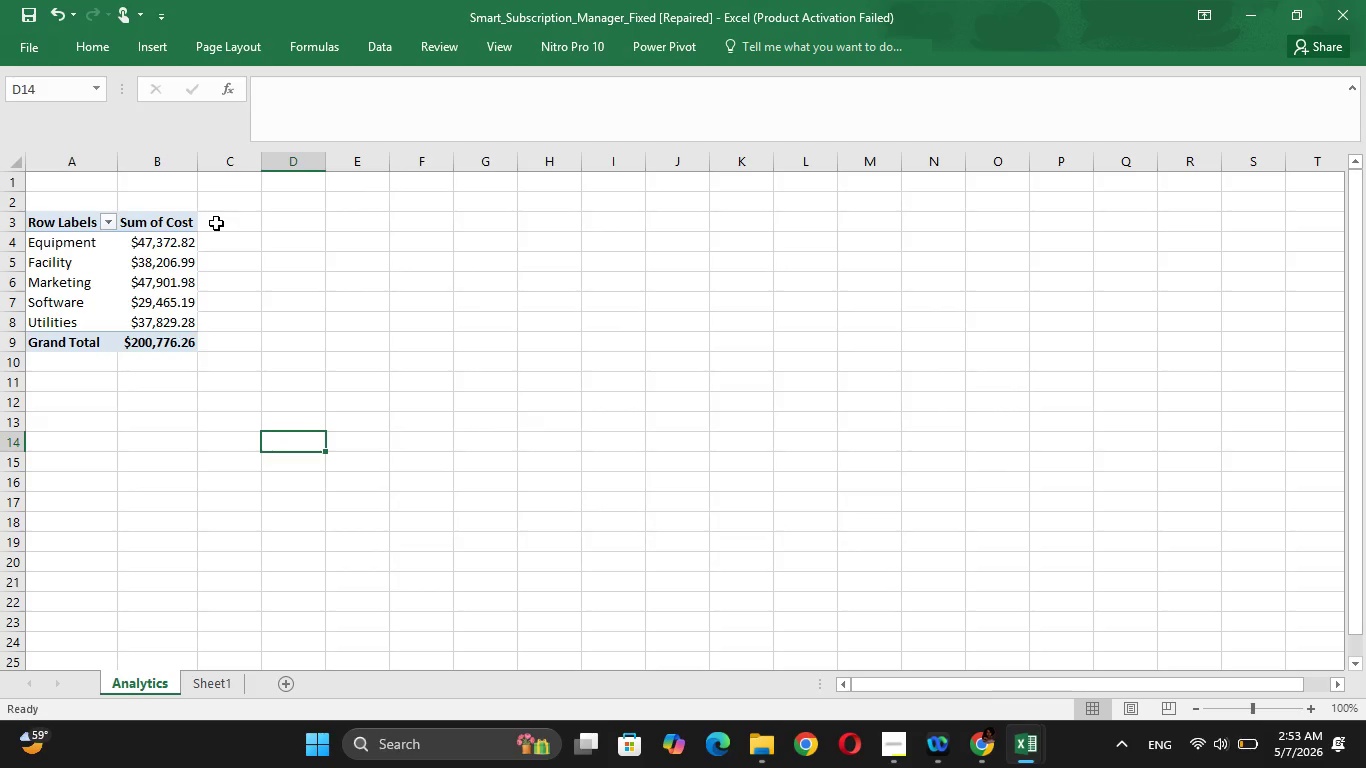 
wait(6.22)
 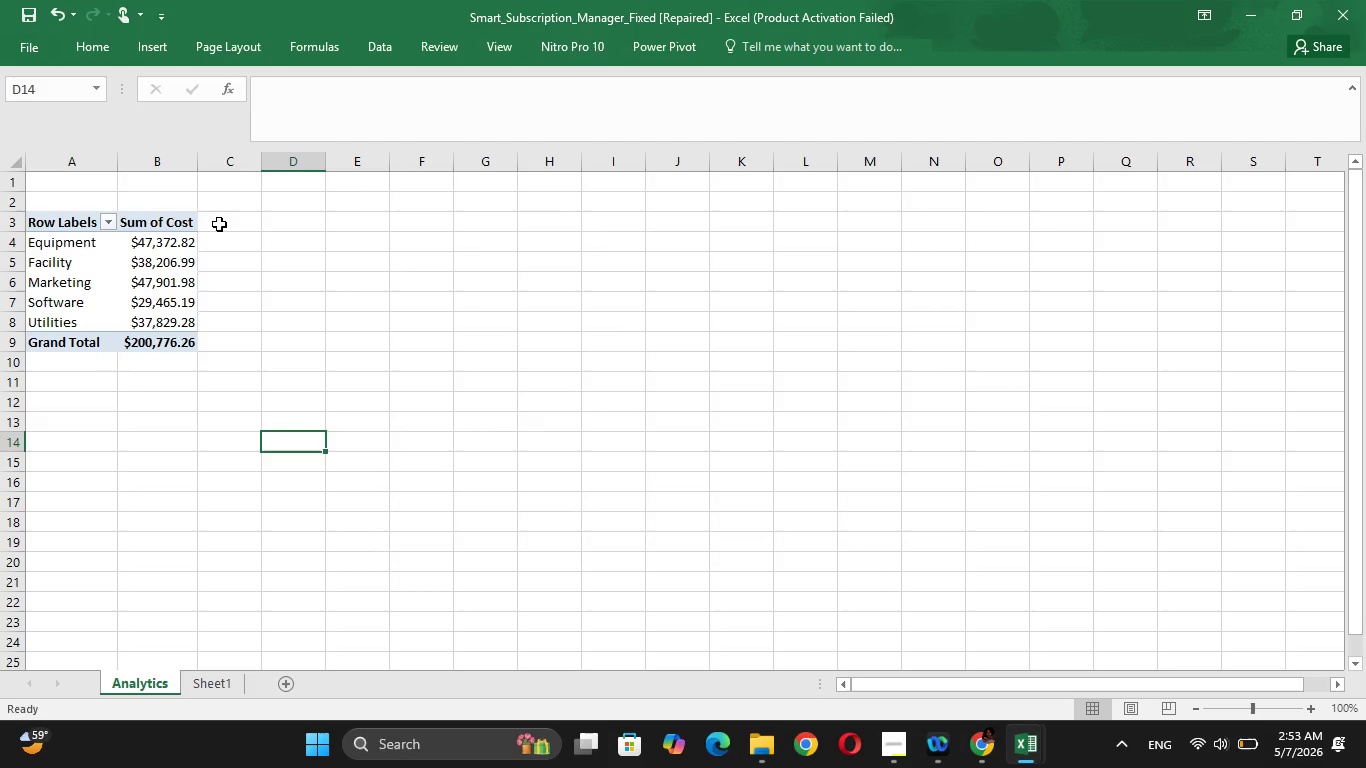 
left_click([121, 283])
 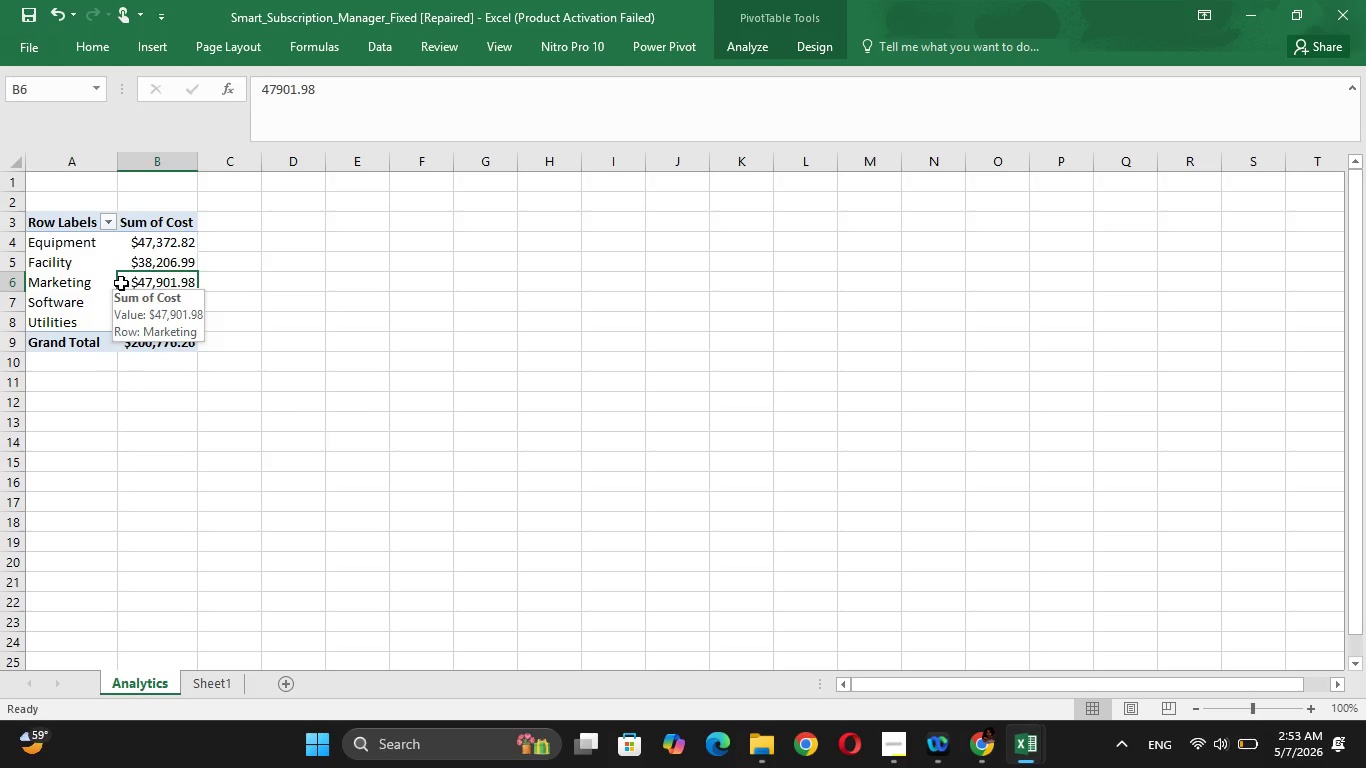 
wait(6.53)
 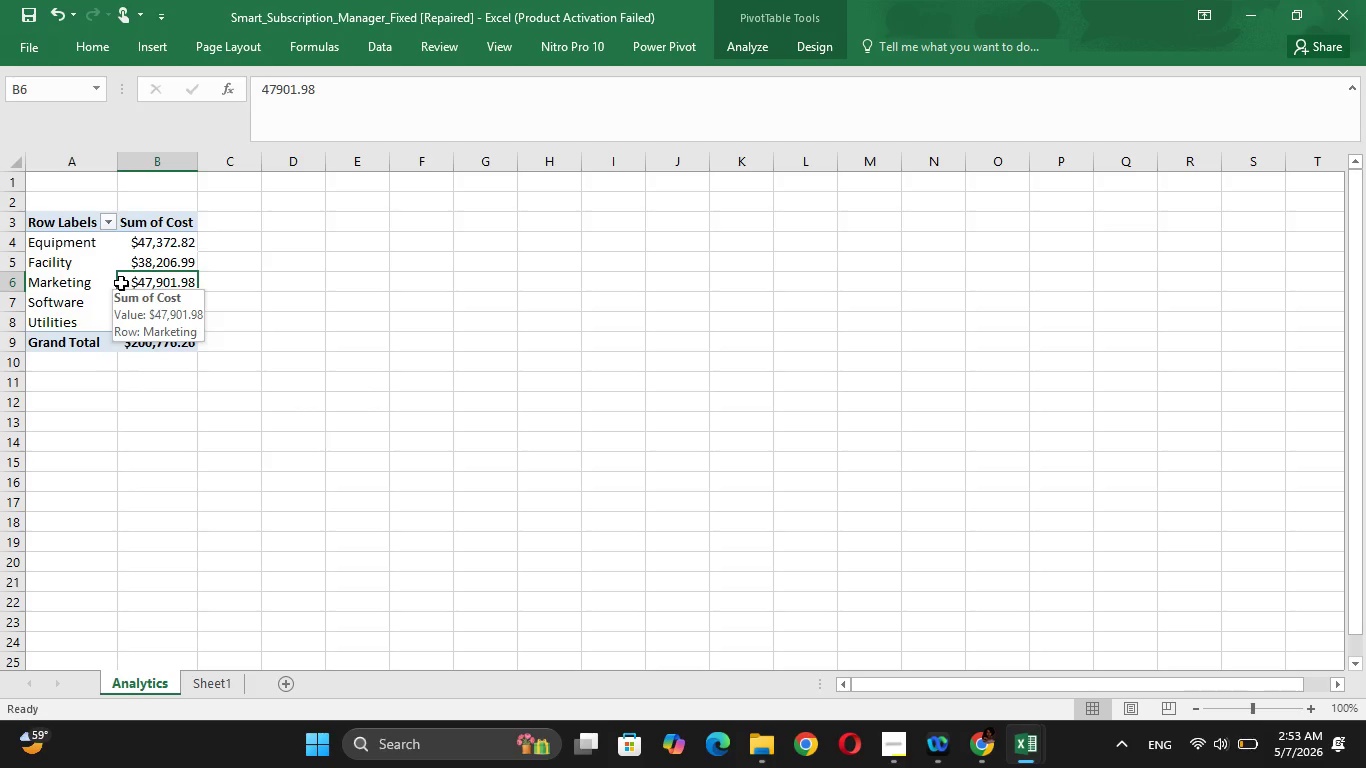 
left_click([742, 51])
 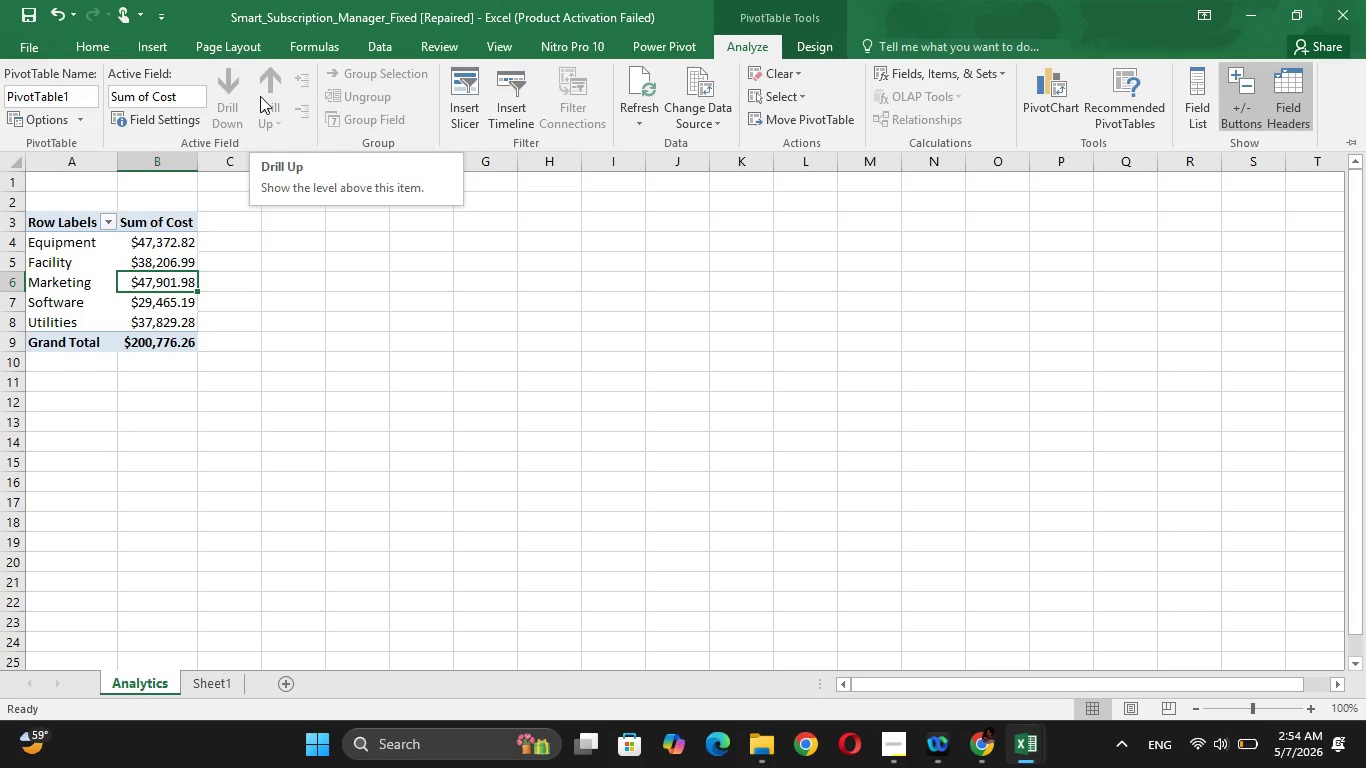 
wait(13.34)
 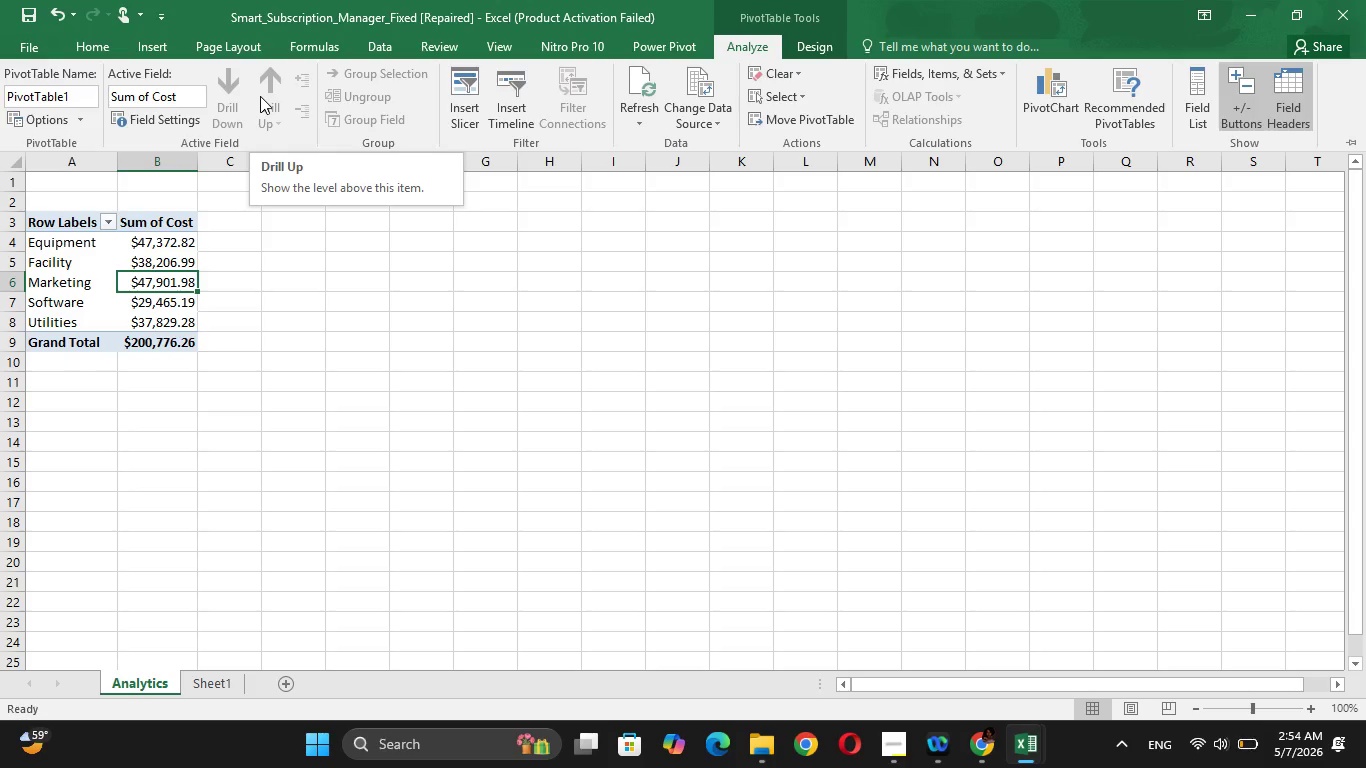 
left_click([1043, 98])
 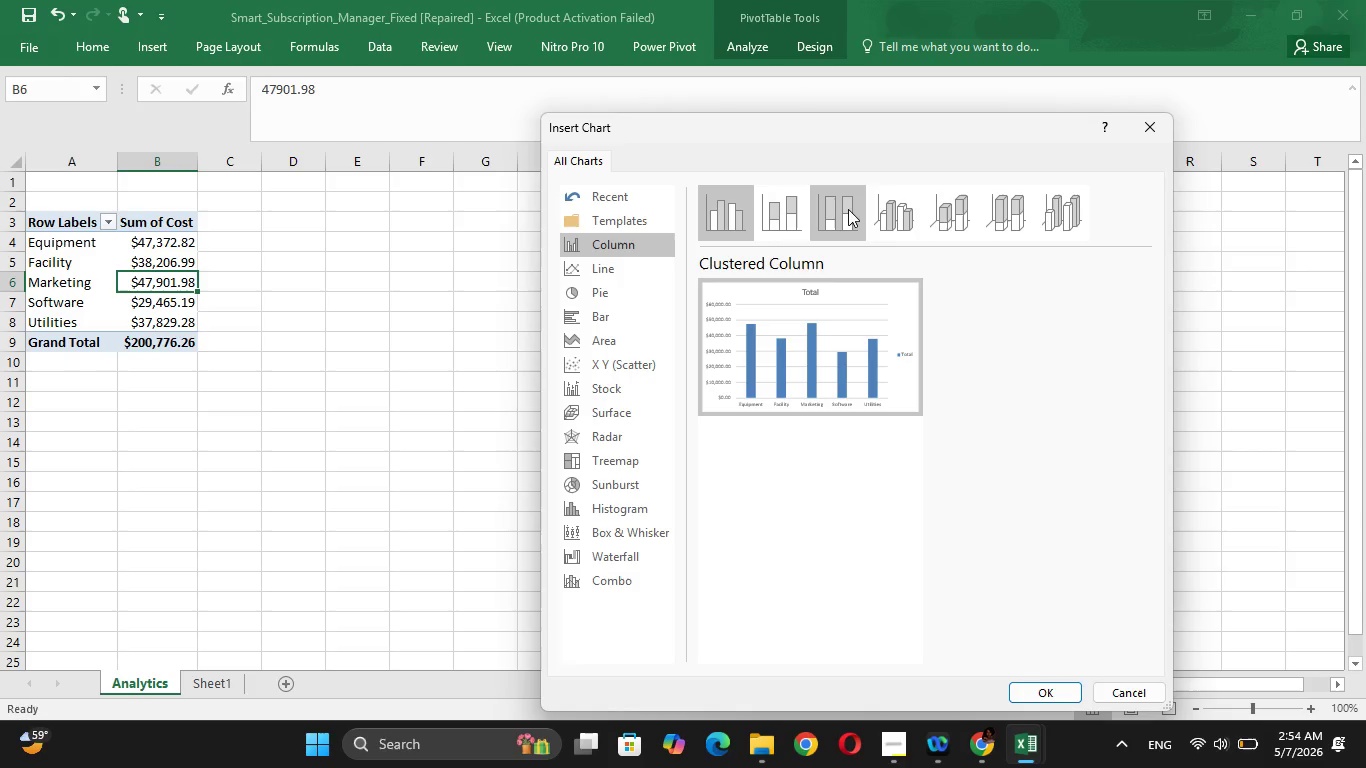 
wait(37.89)
 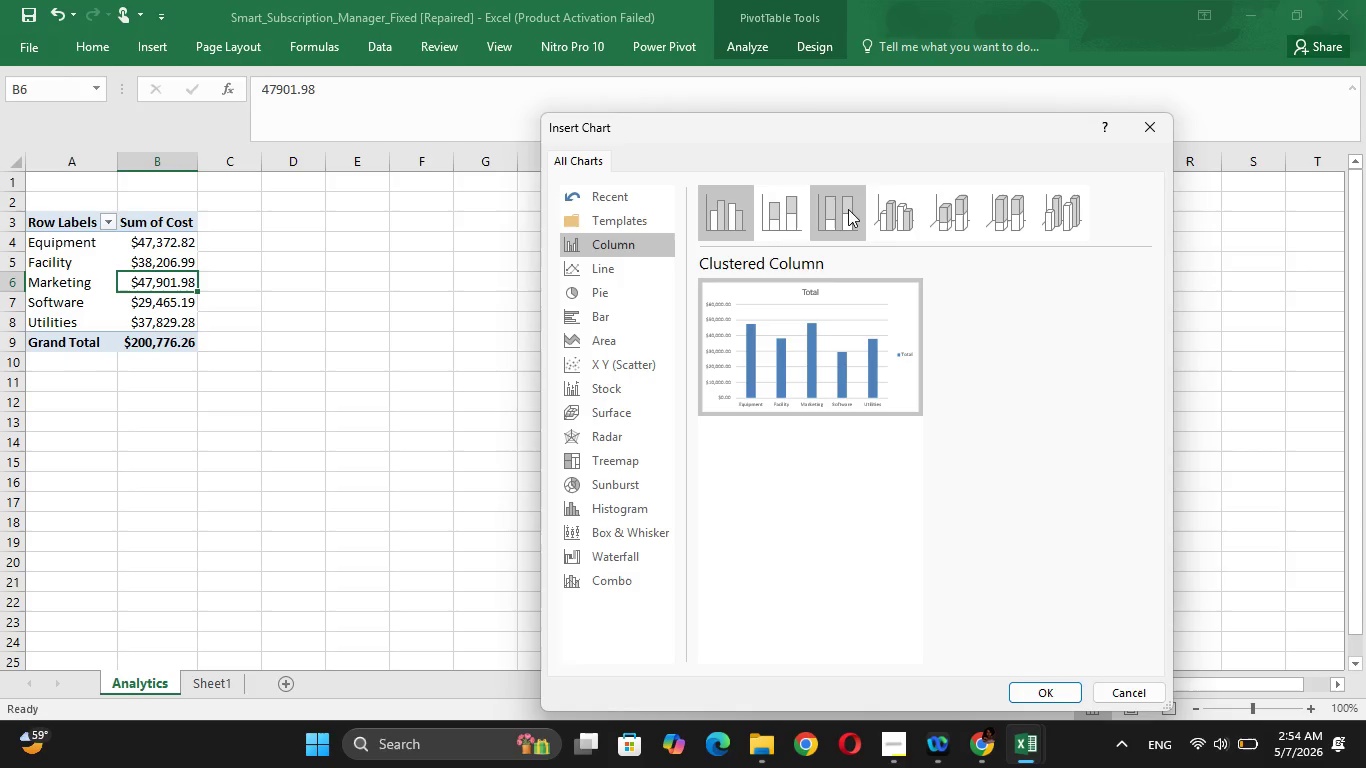 
left_click([735, 217])
 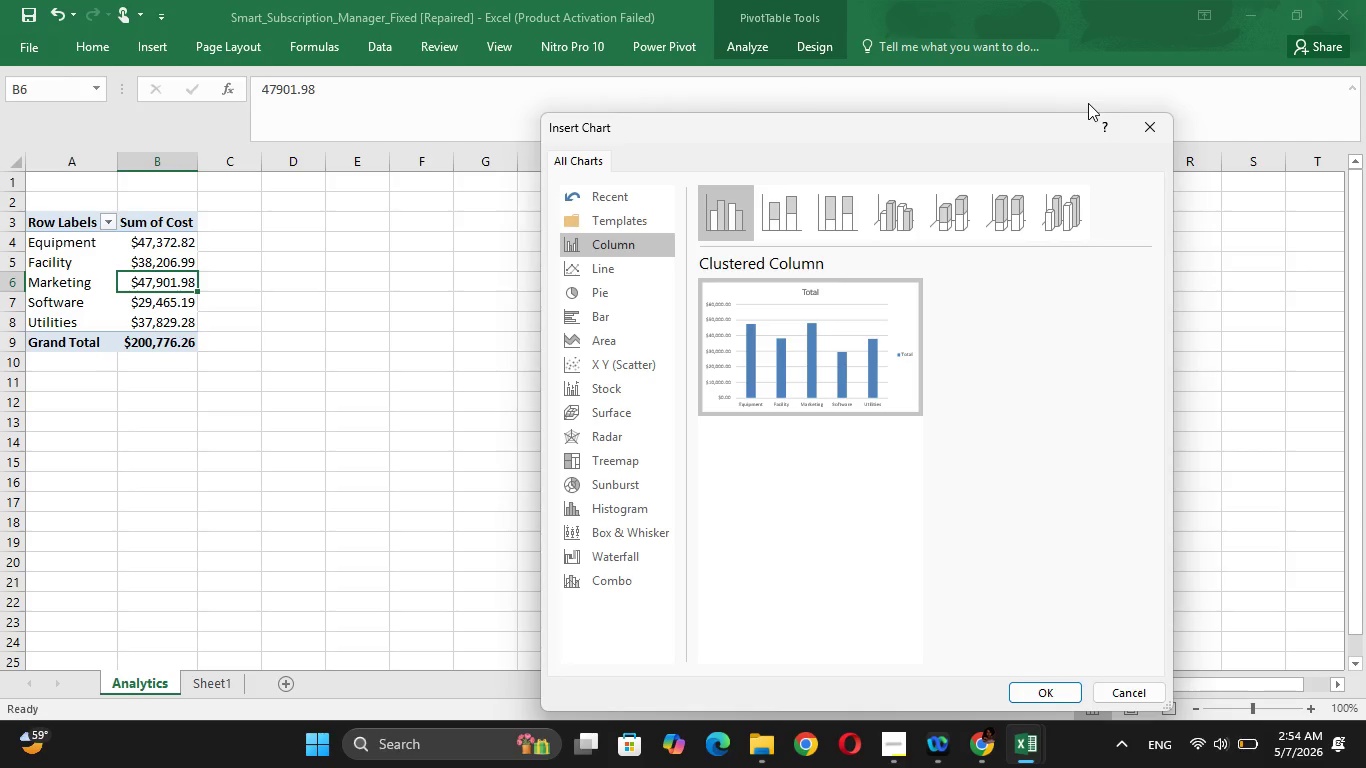 
left_click([1144, 127])
 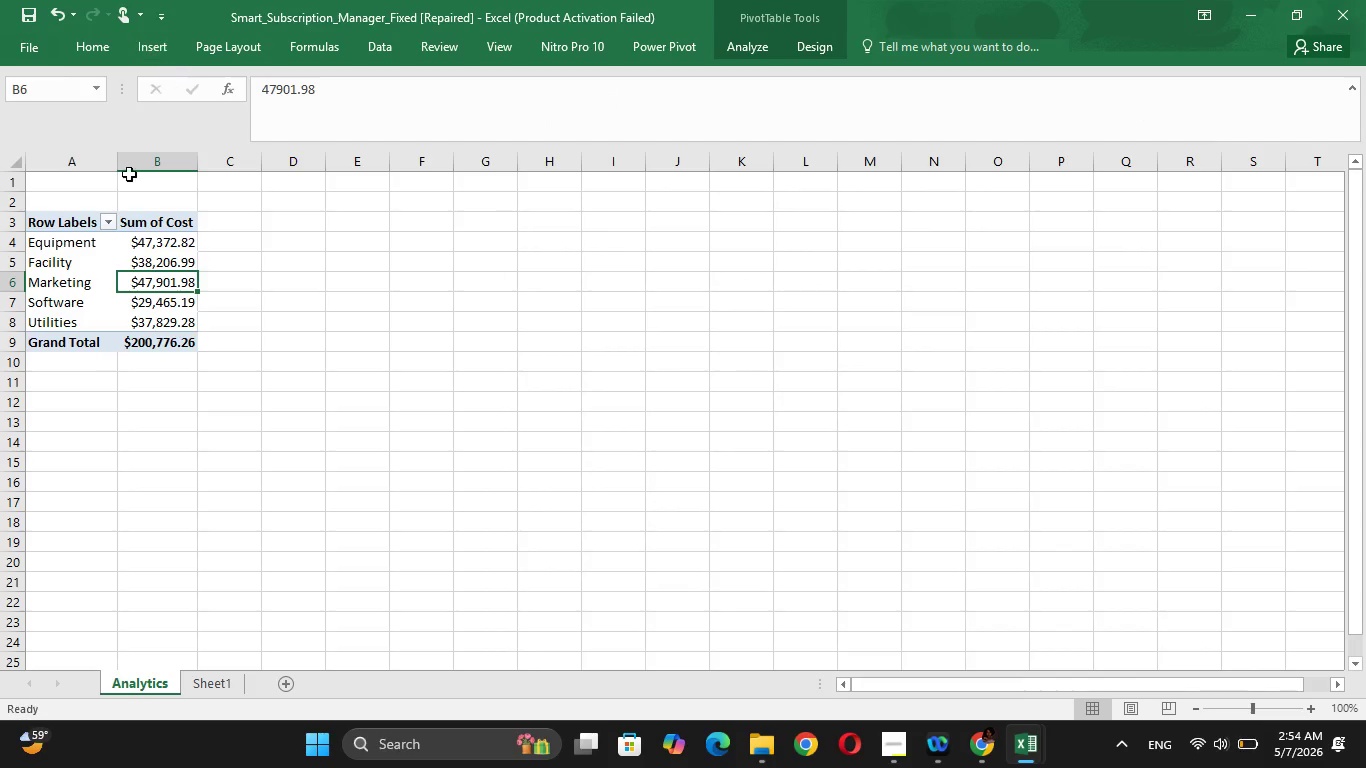 
left_click([120, 288])
 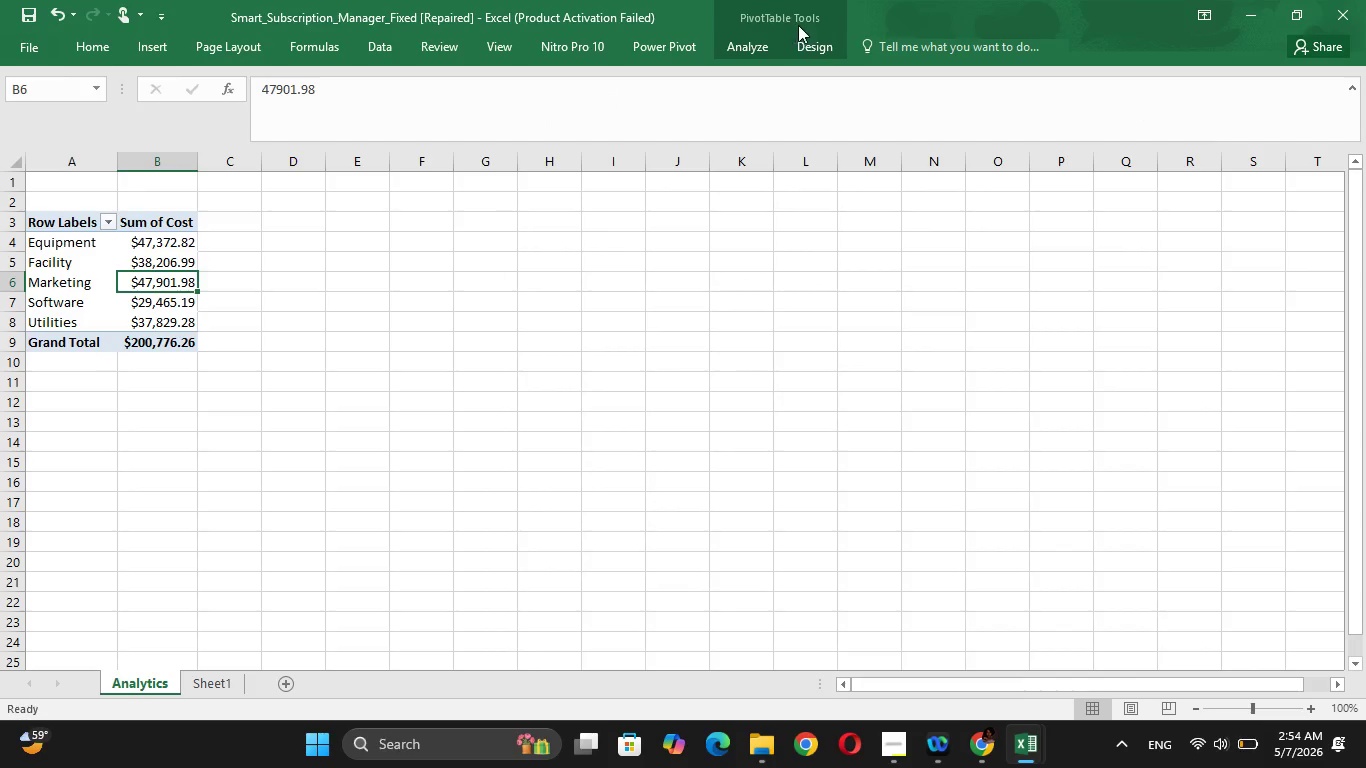 
left_click([752, 48])
 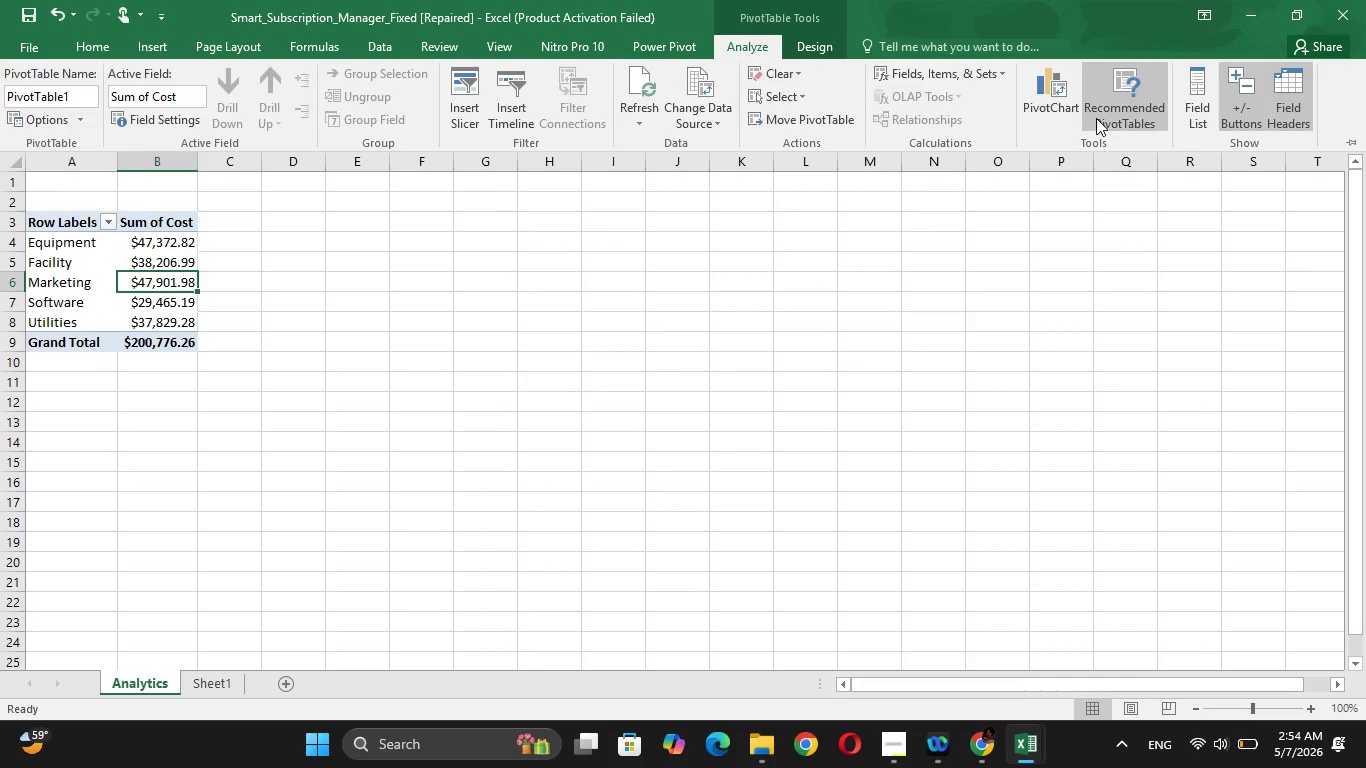 
left_click([1111, 116])
 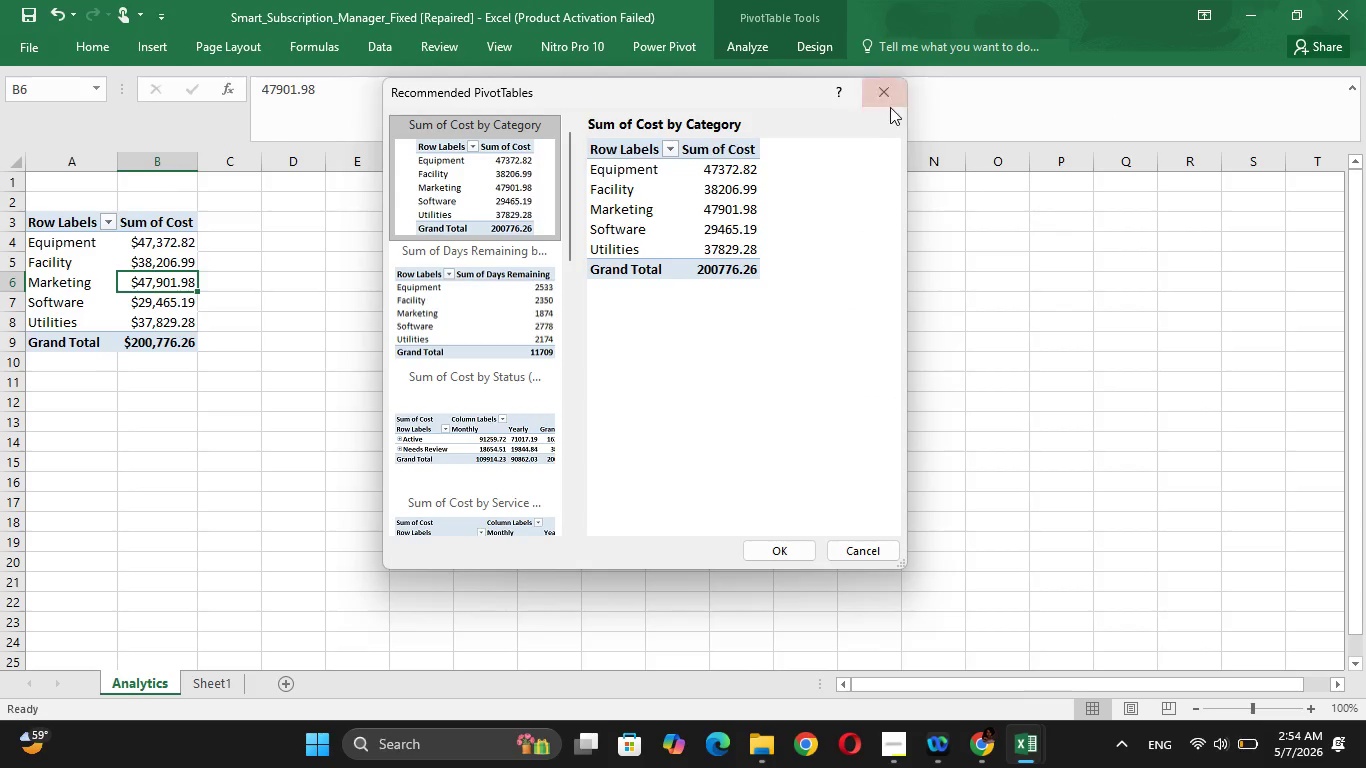 
left_click([886, 94])
 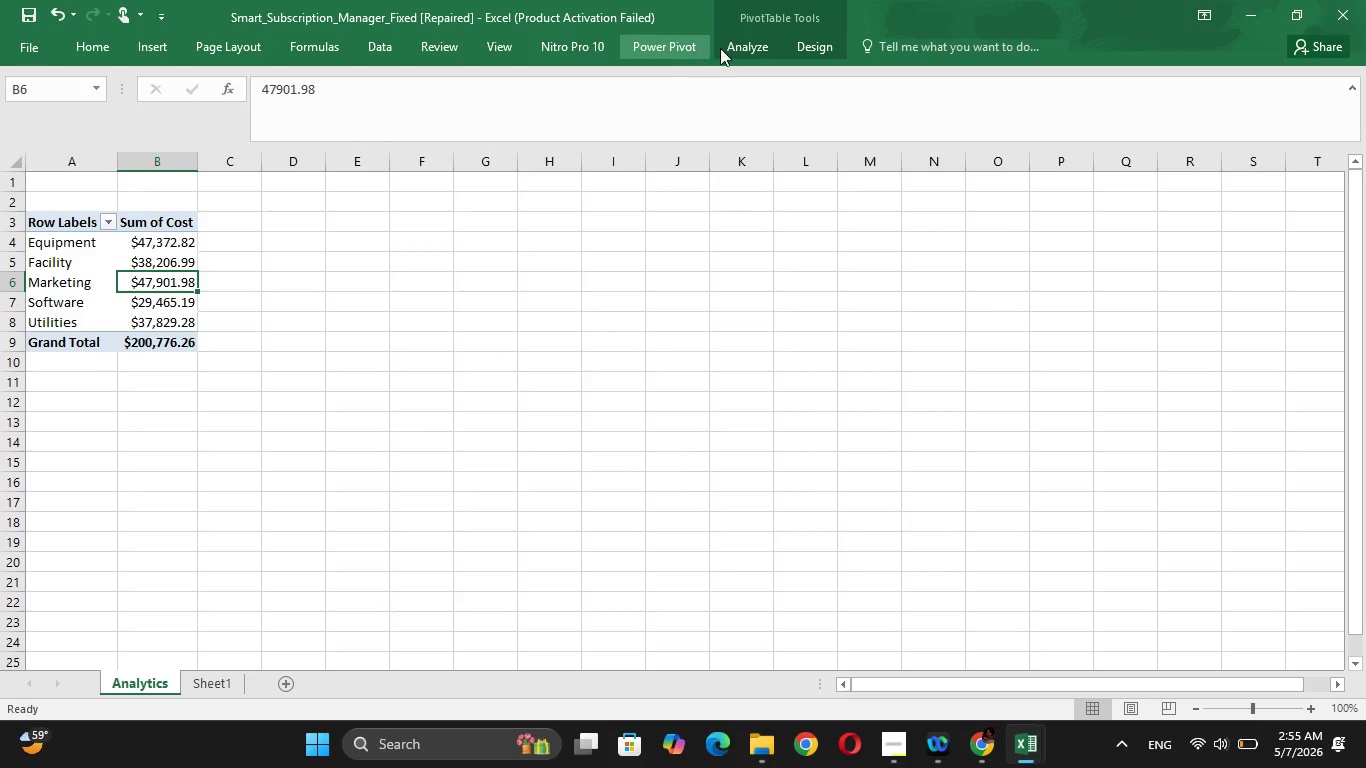 
left_click([779, 49])
 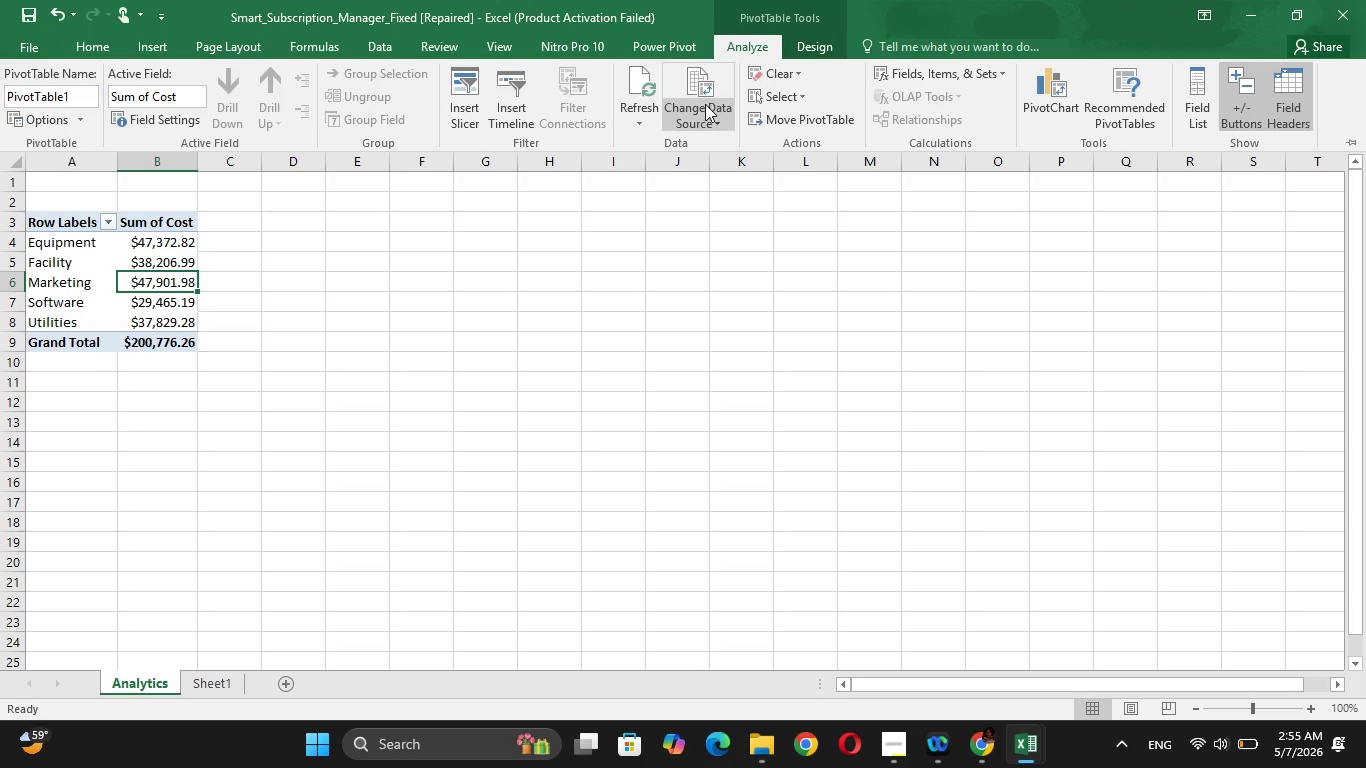 
wait(45.38)
 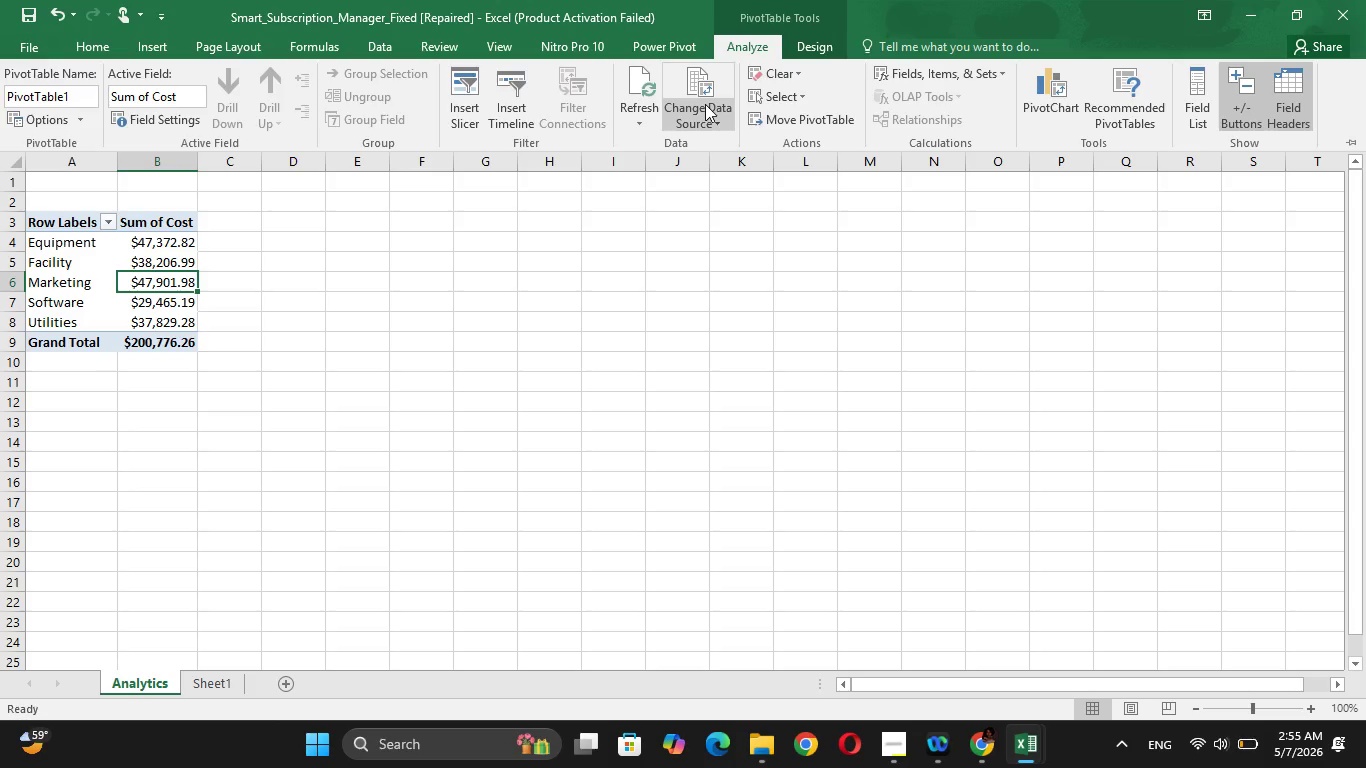 
left_click([1037, 109])
 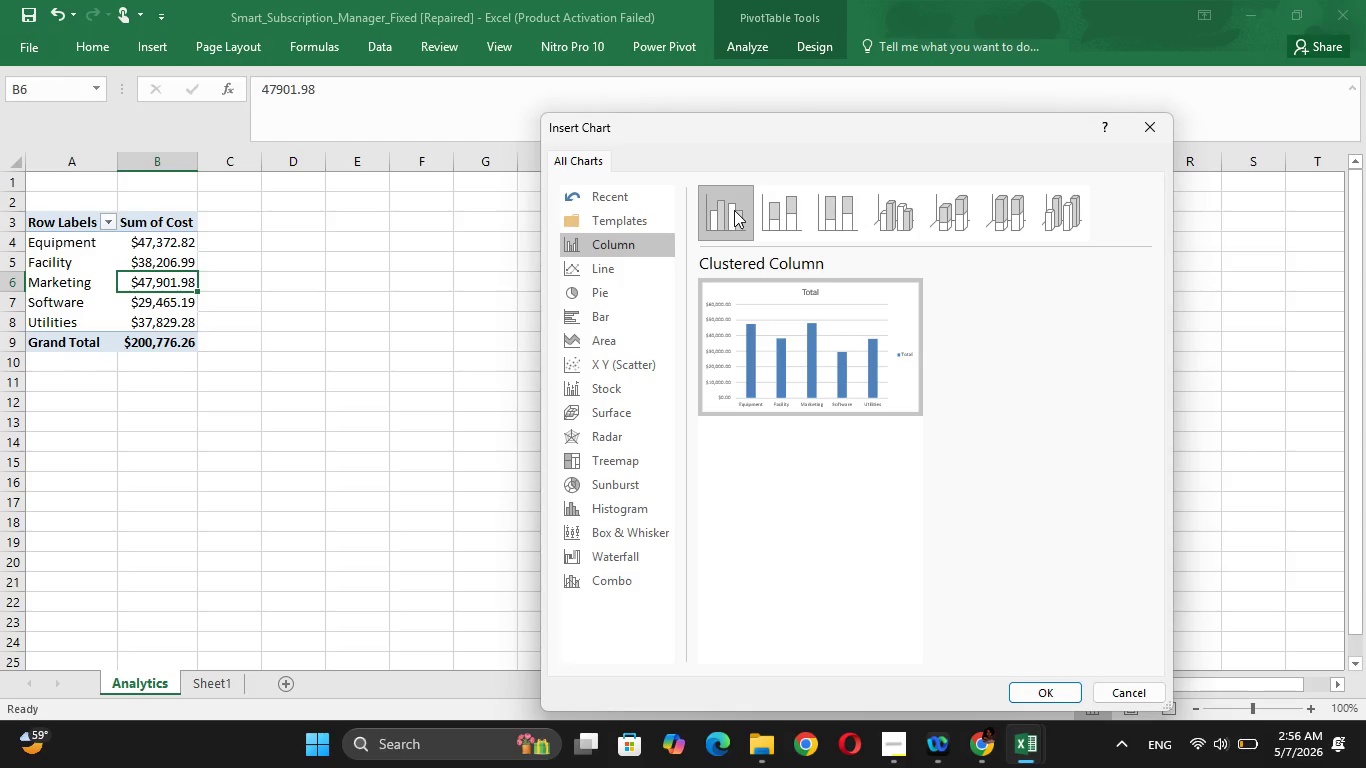 
wait(39.56)
 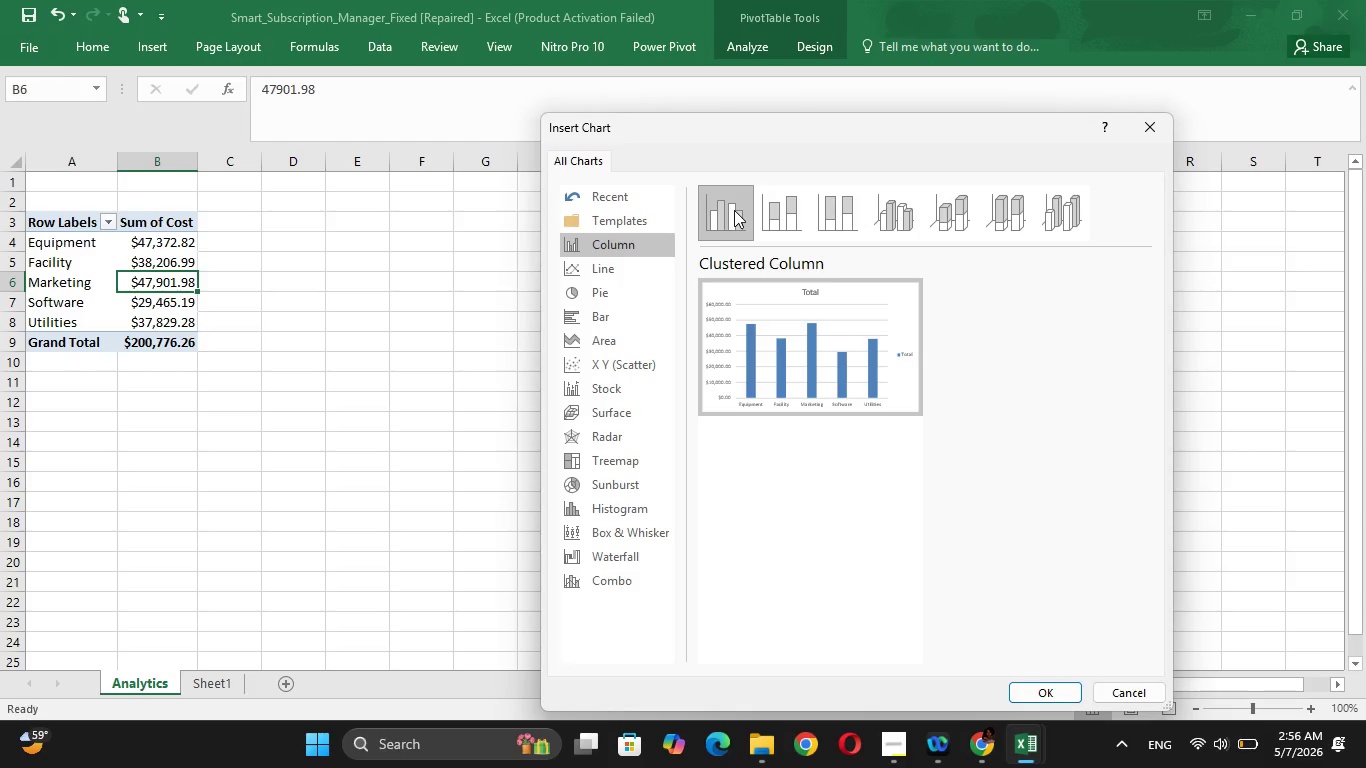 
left_click([734, 209])
 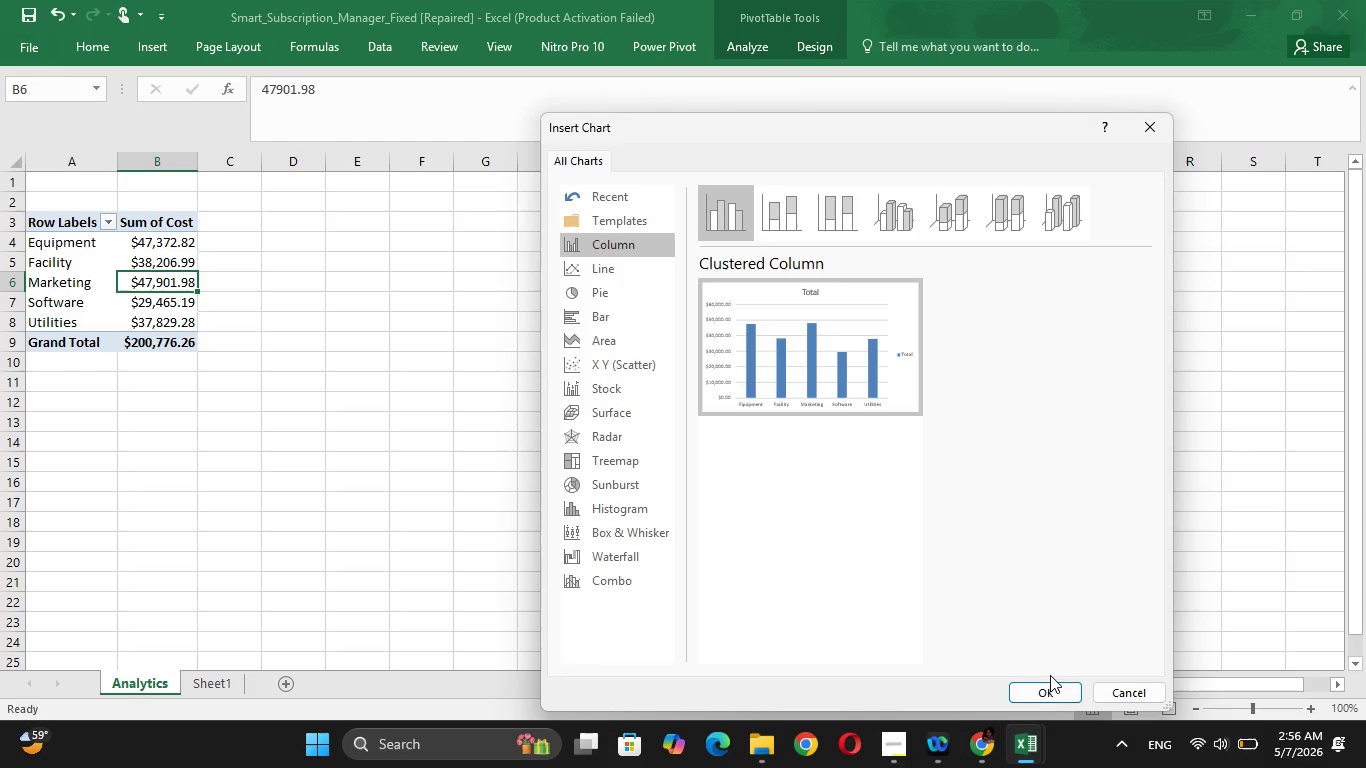 
left_click([1063, 691])
 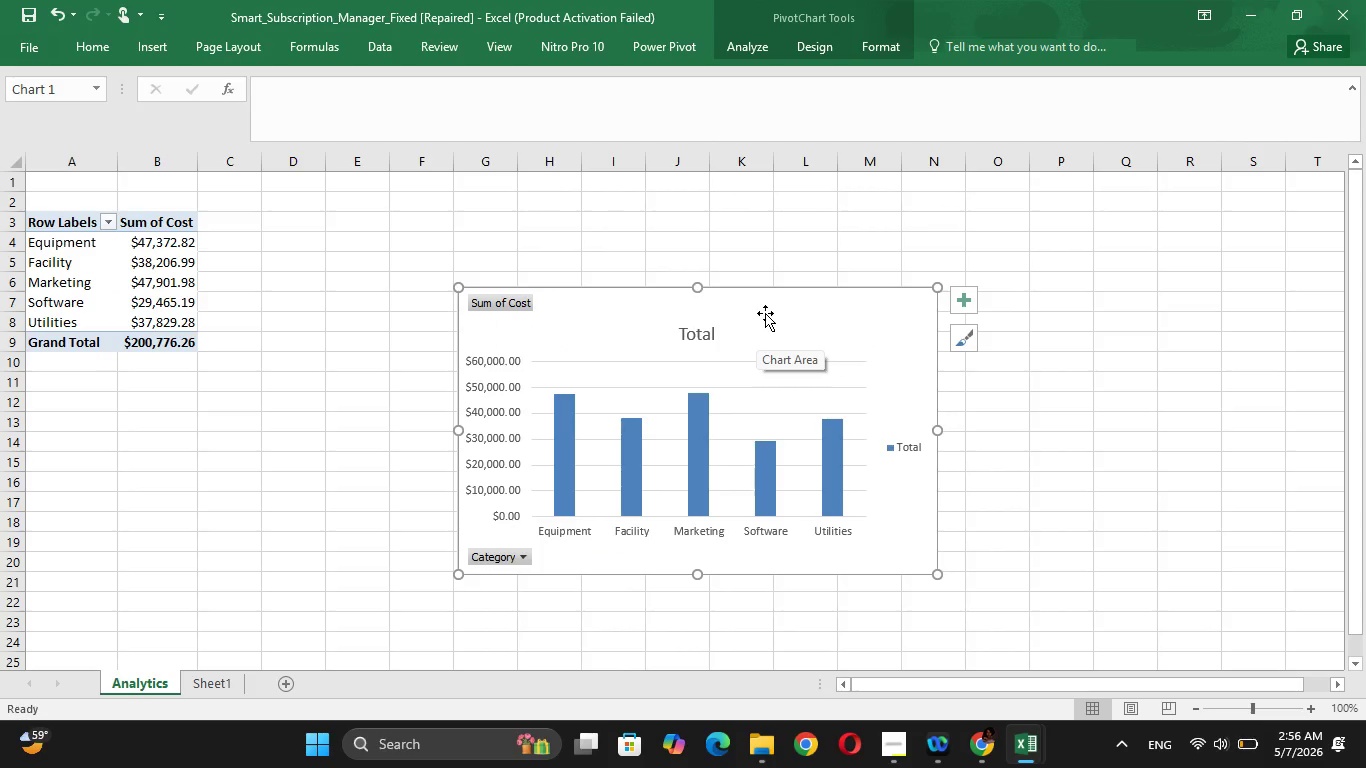 
wait(21.0)
 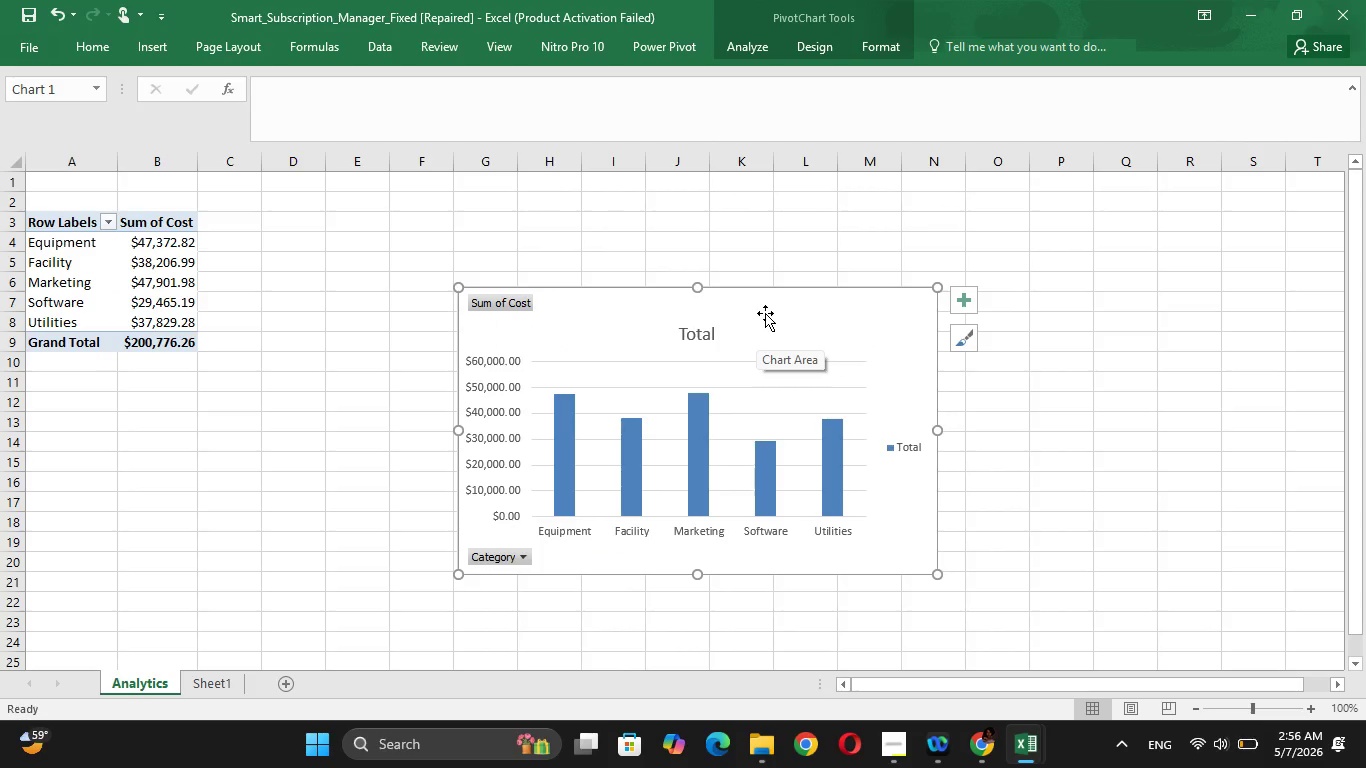 
left_click([780, 312])
 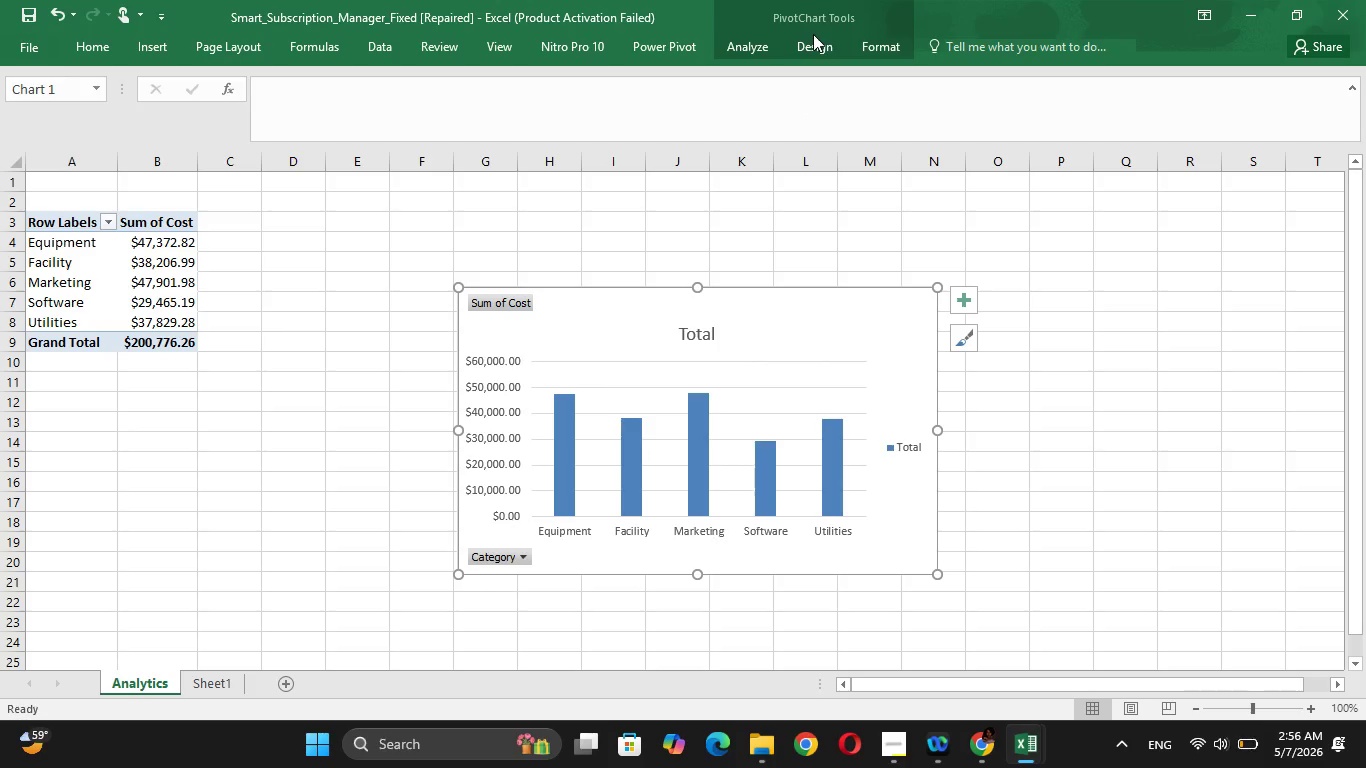 
left_click([813, 44])
 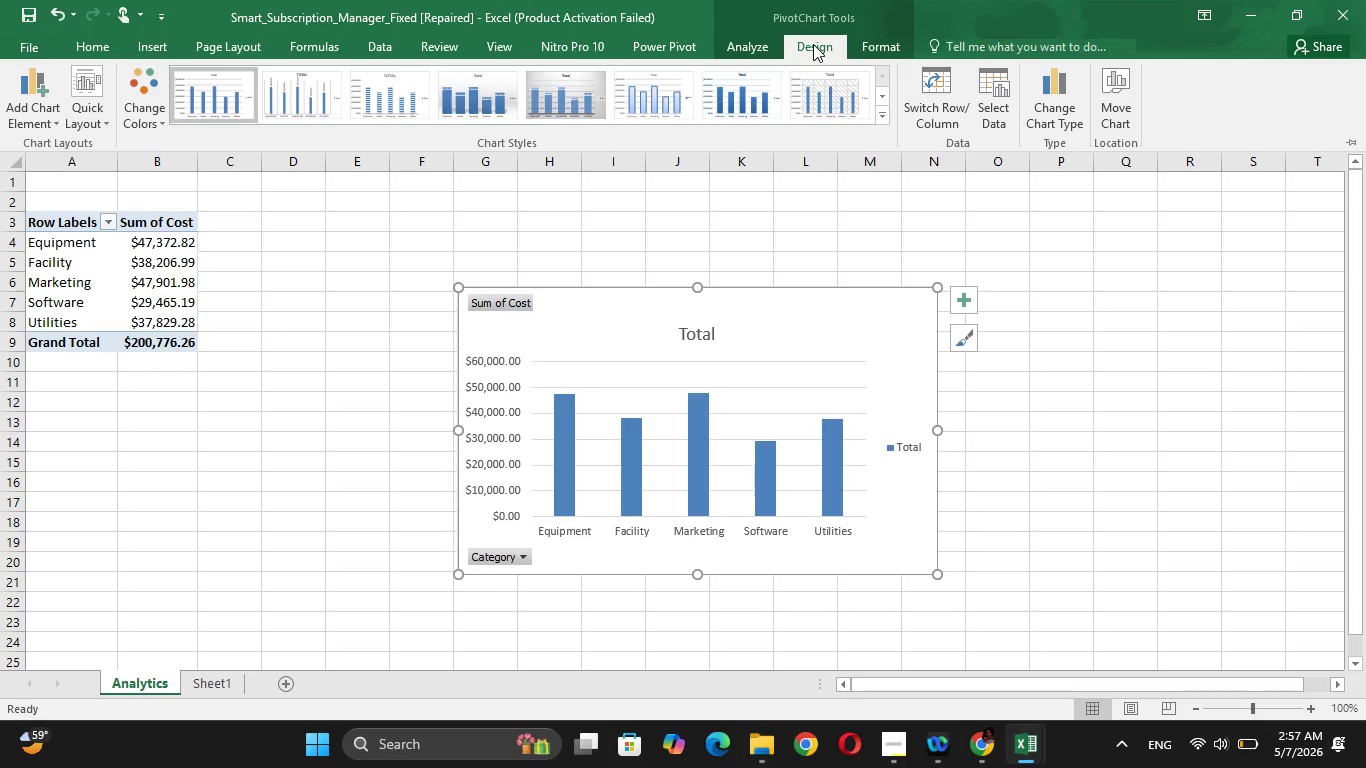 
wait(24.16)
 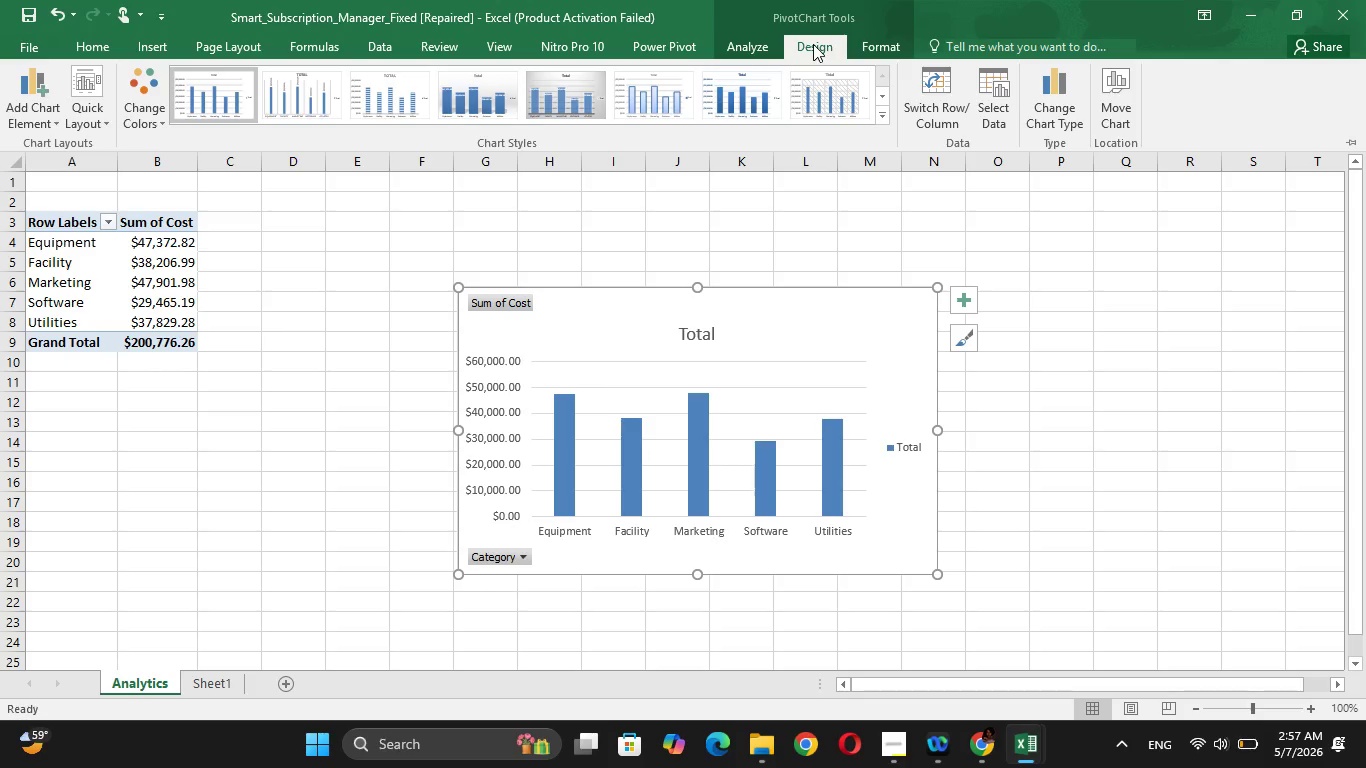 
left_click([754, 334])
 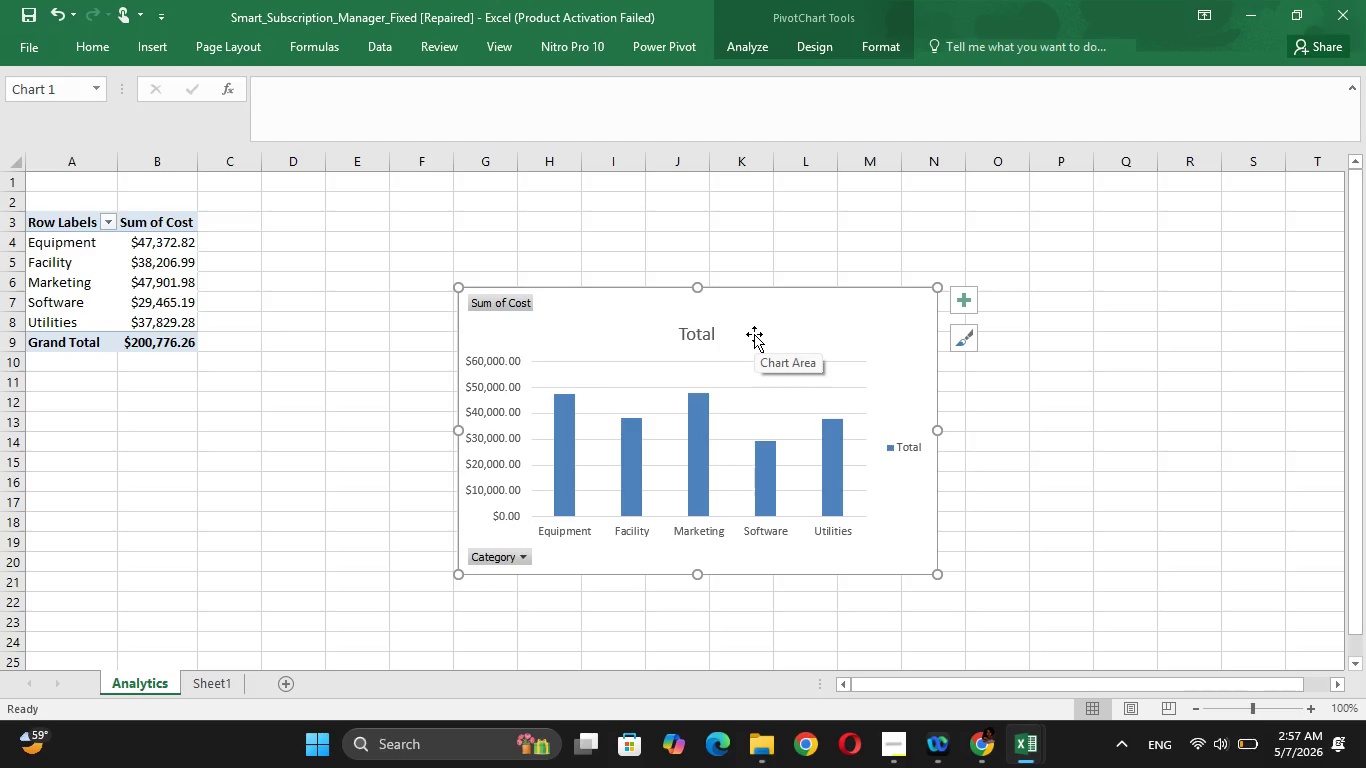 
wait(6.78)
 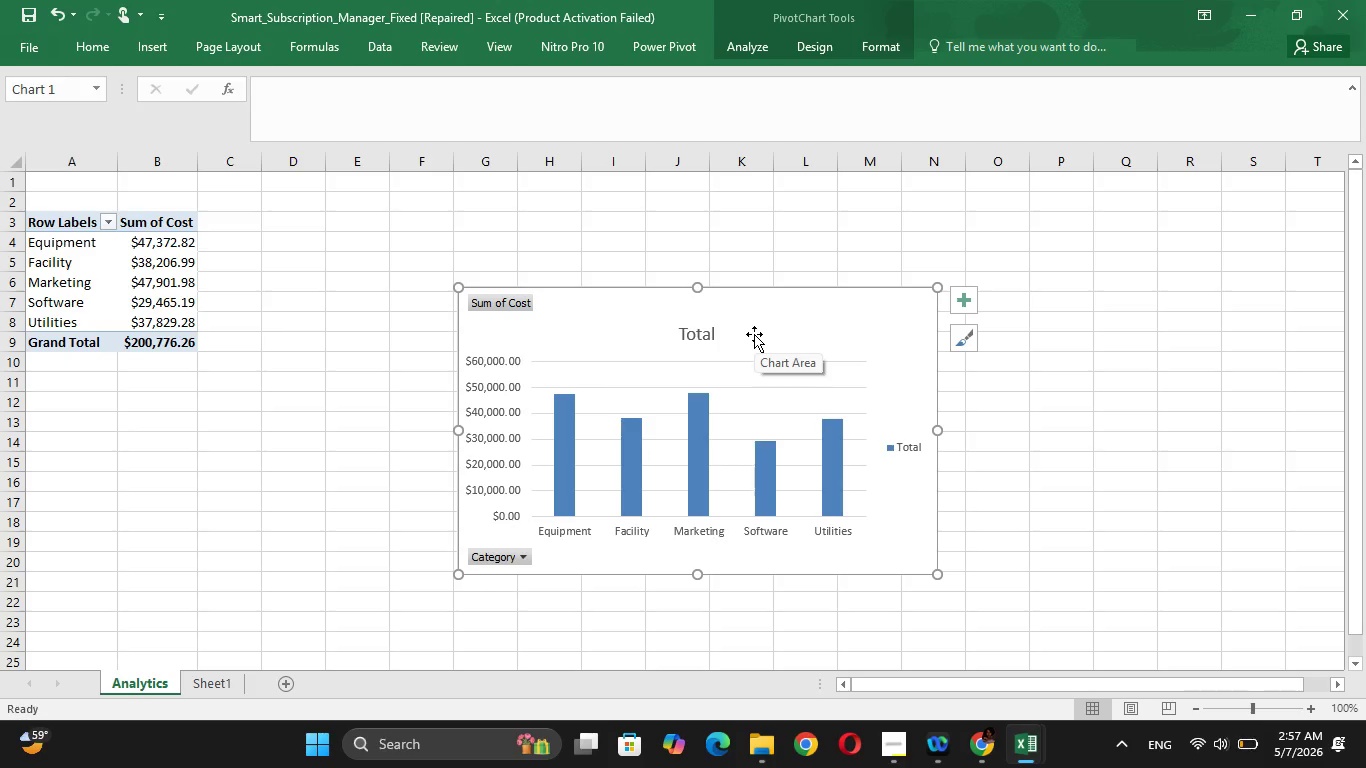 
left_click([815, 47])
 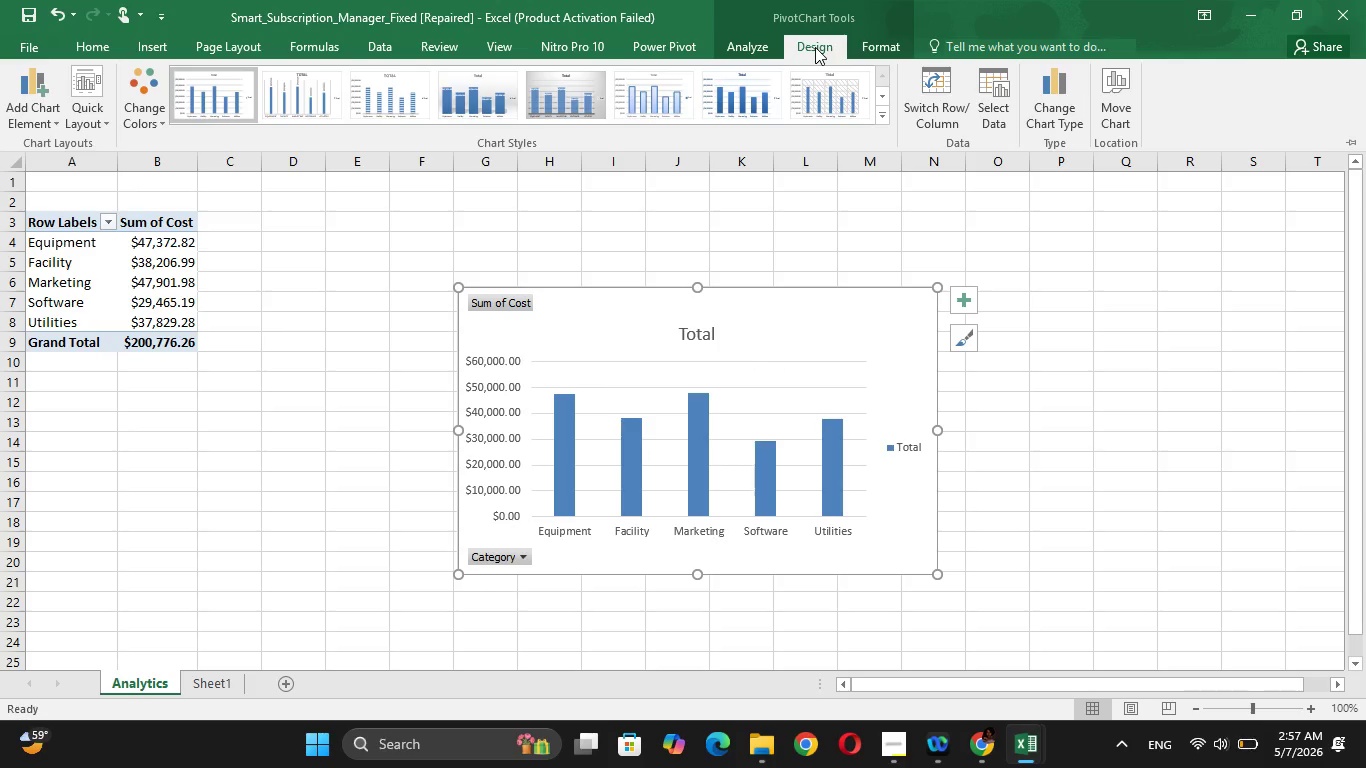 
wait(7.23)
 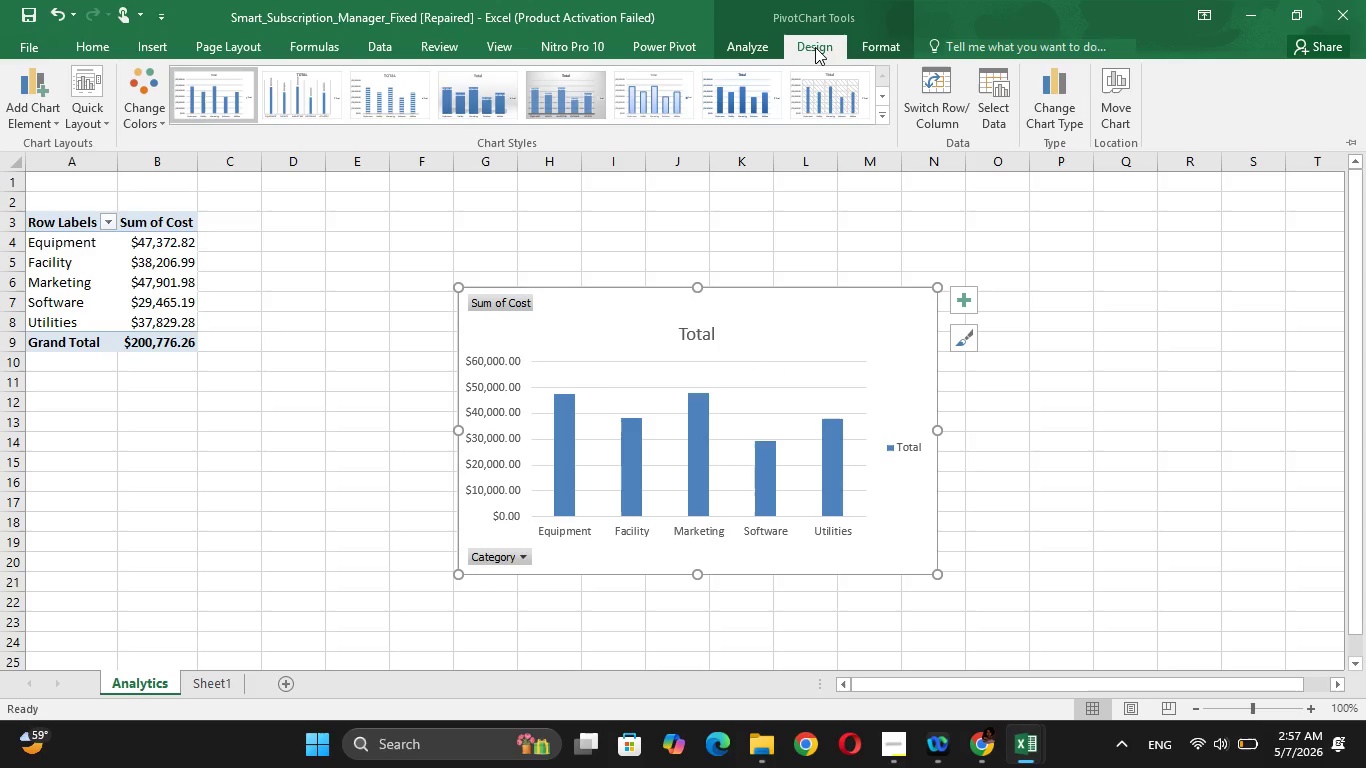 
left_click([163, 119])
 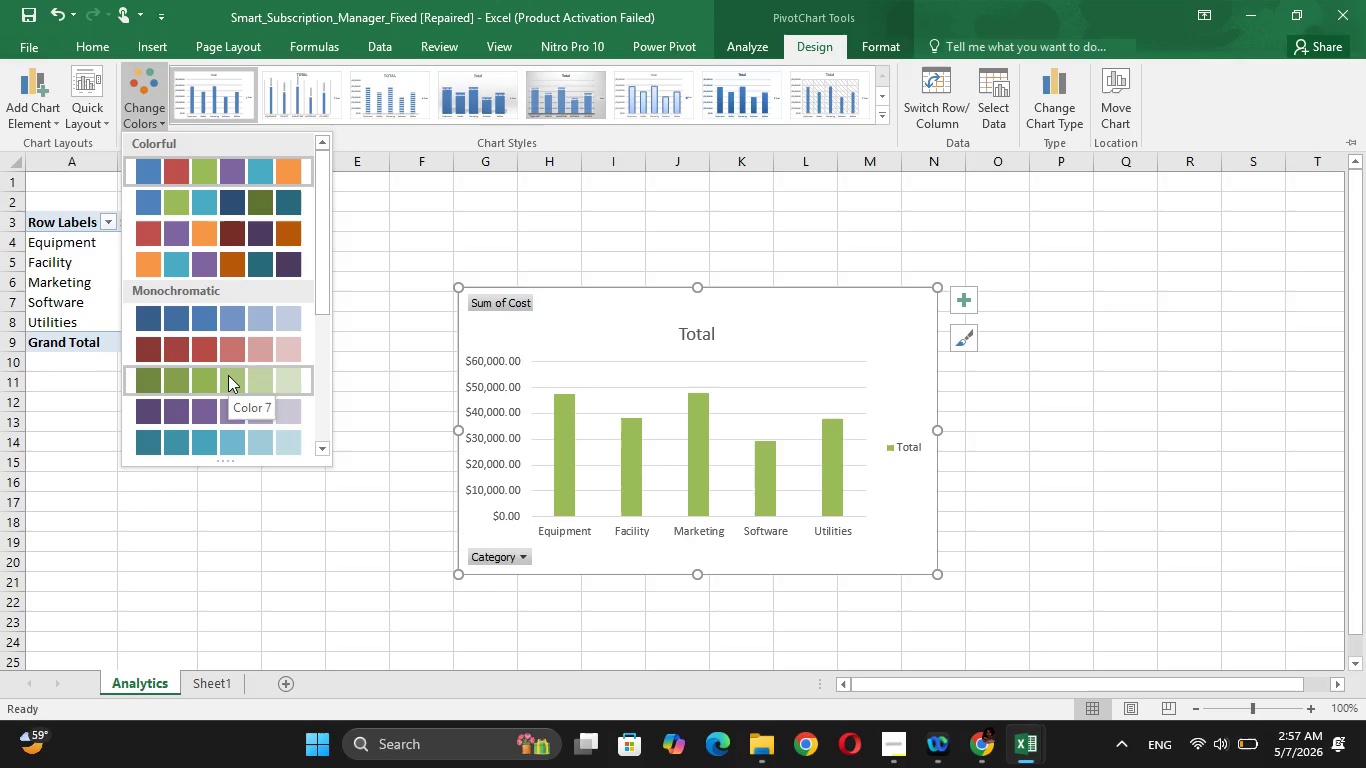 
wait(22.19)
 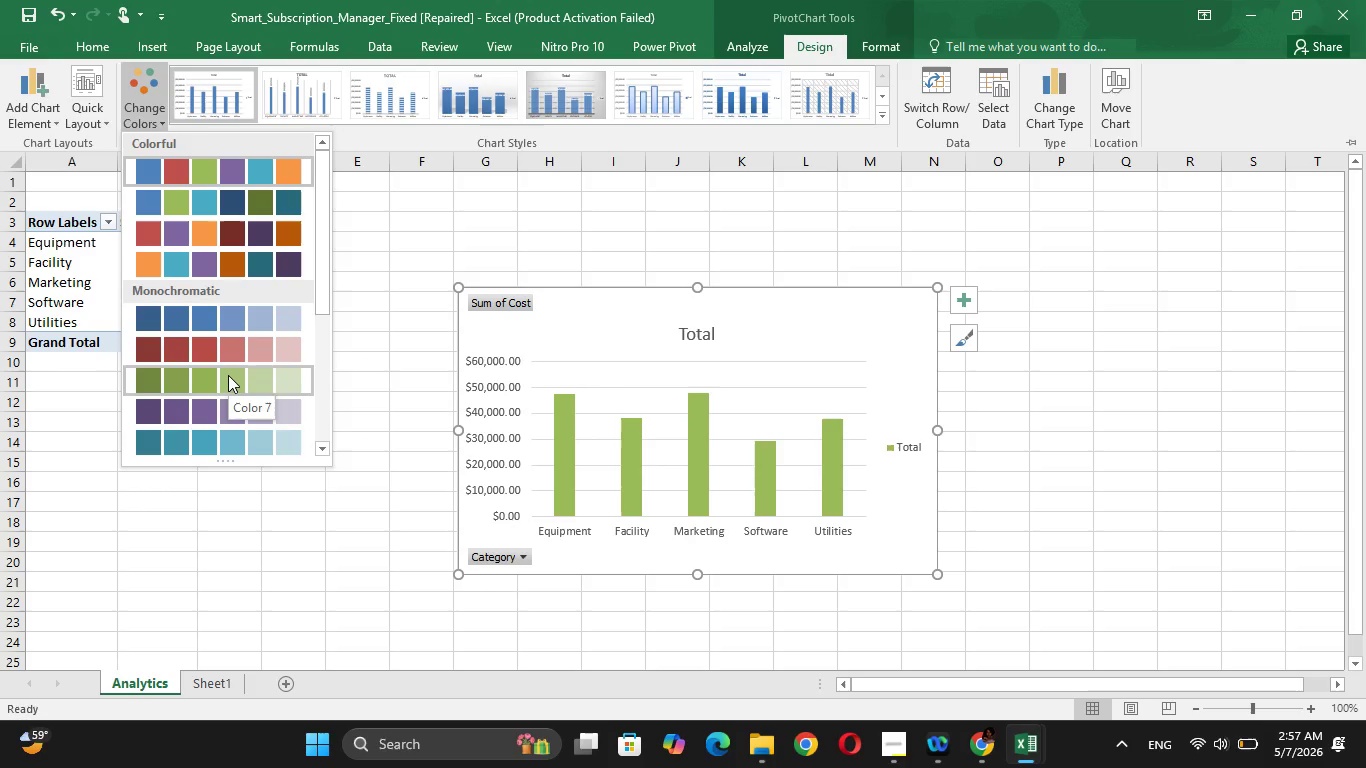 
left_click_drag(start_coordinate=[319, 292], to_coordinate=[321, 417])
 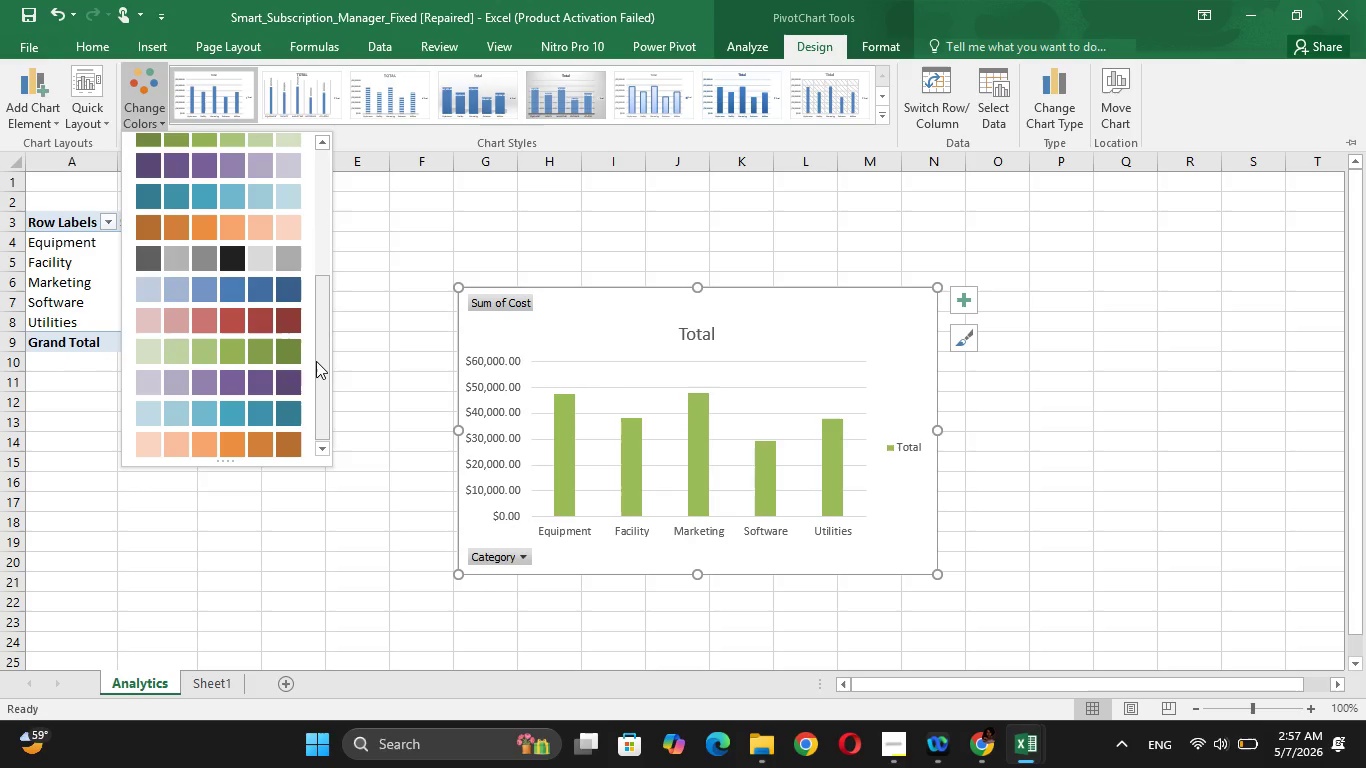 
left_click_drag(start_coordinate=[322, 372], to_coordinate=[323, 355])
 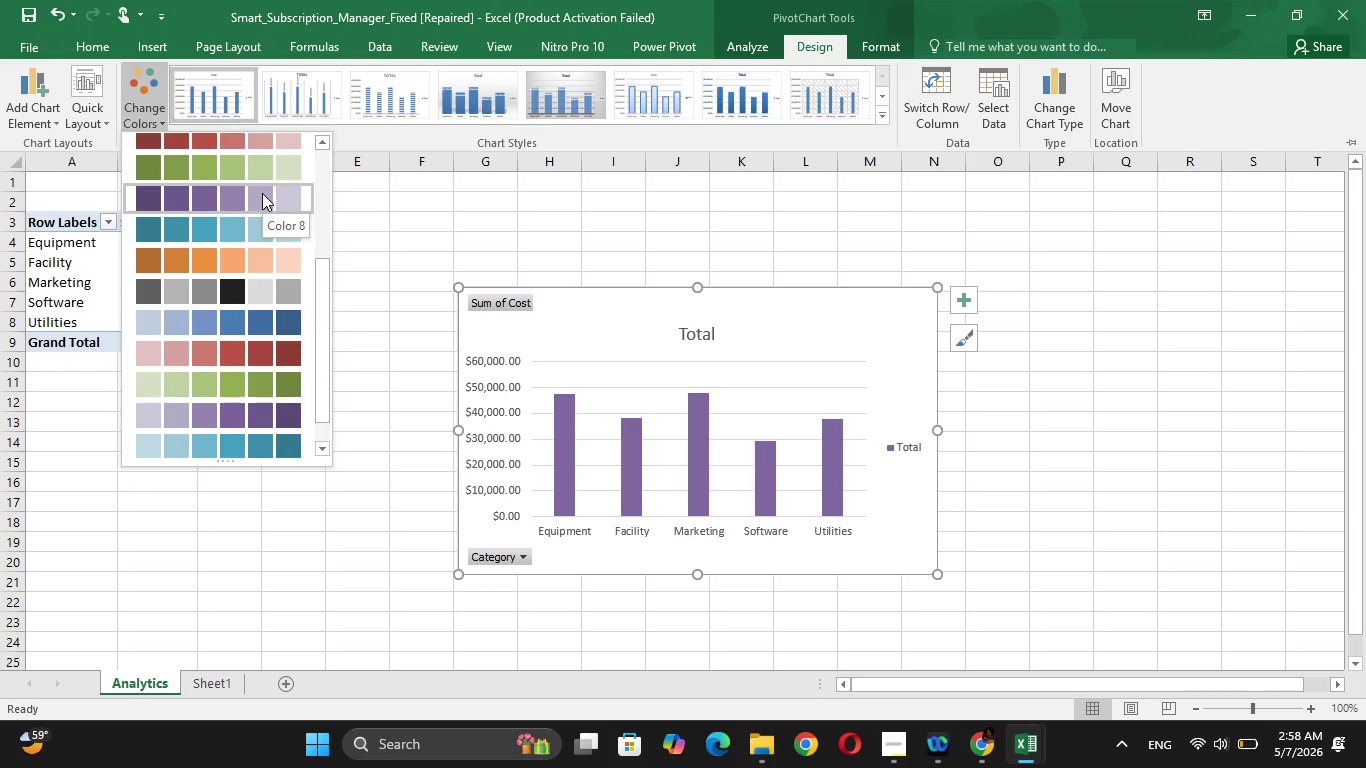 
wait(21.69)
 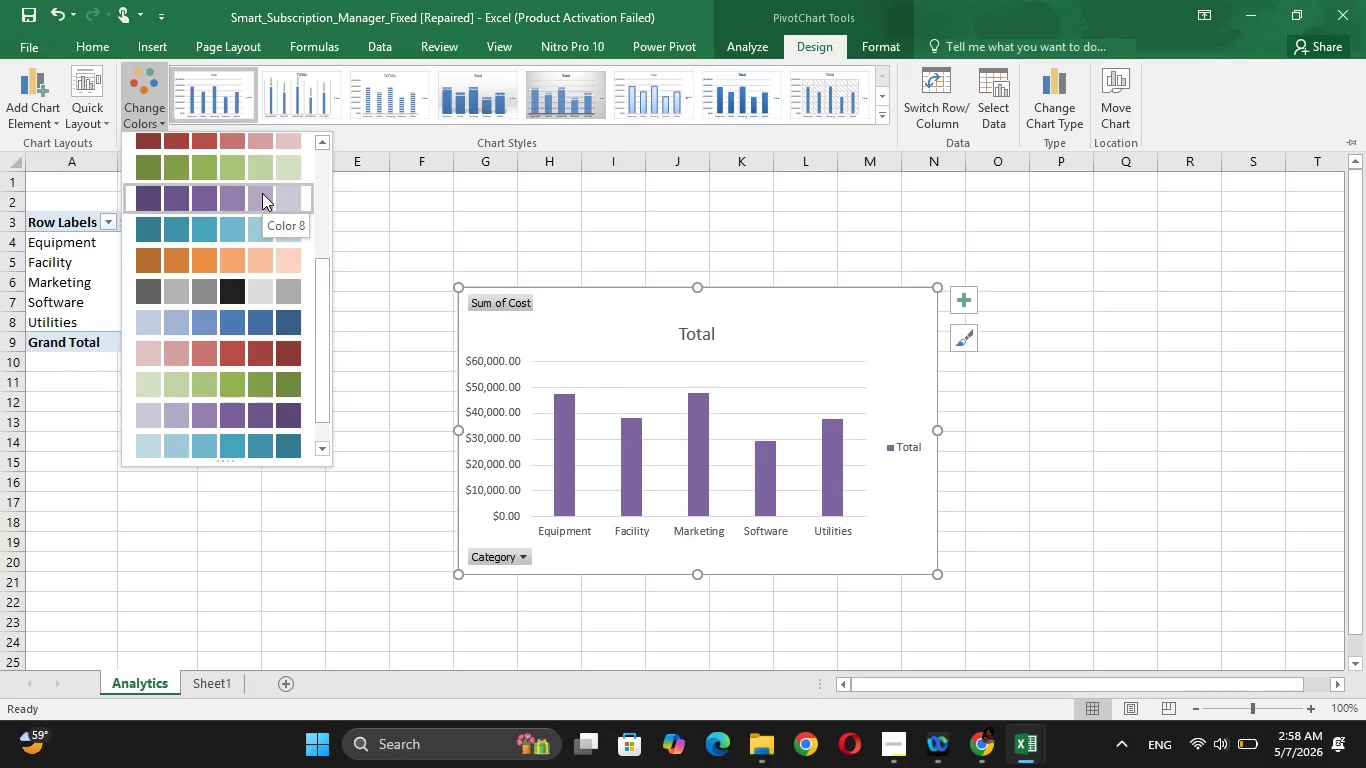 
mouse_move([270, 360])
 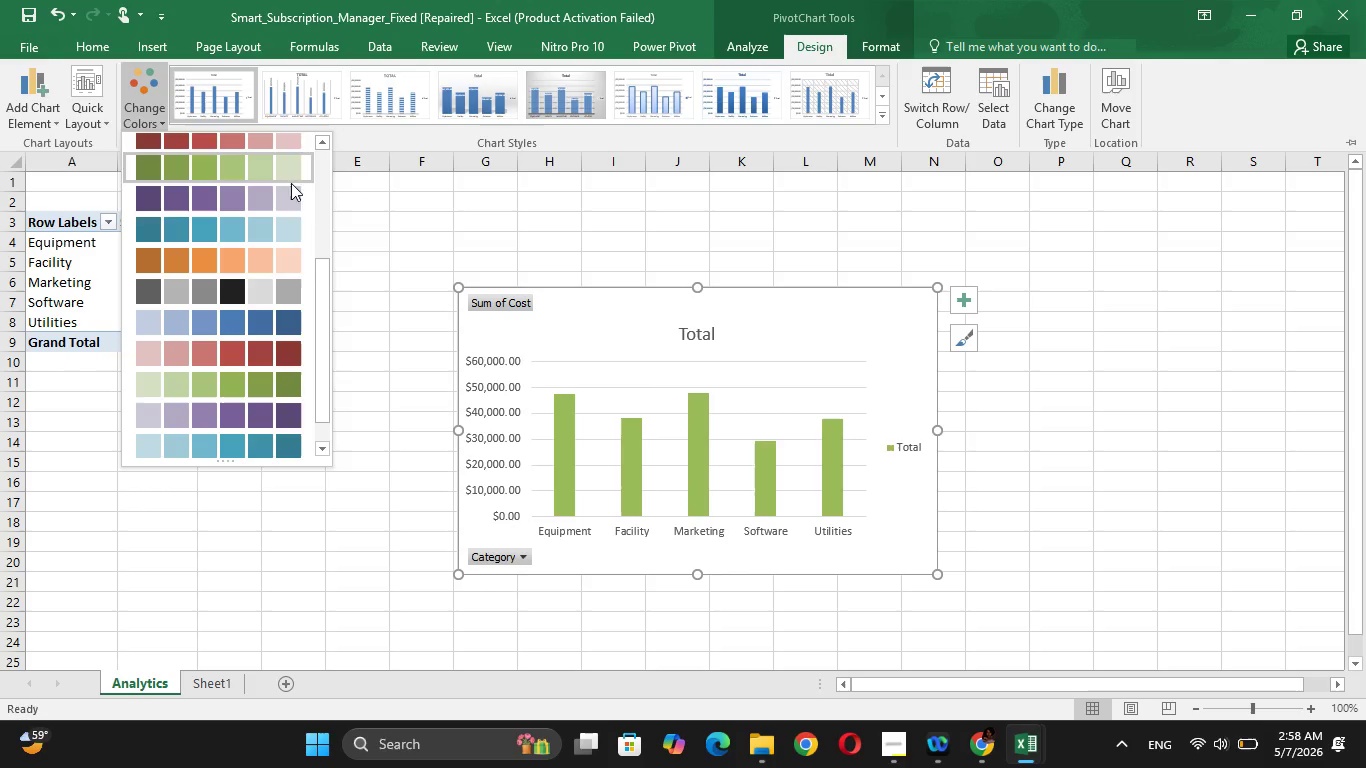 
left_click_drag(start_coordinate=[322, 280], to_coordinate=[323, 162])
 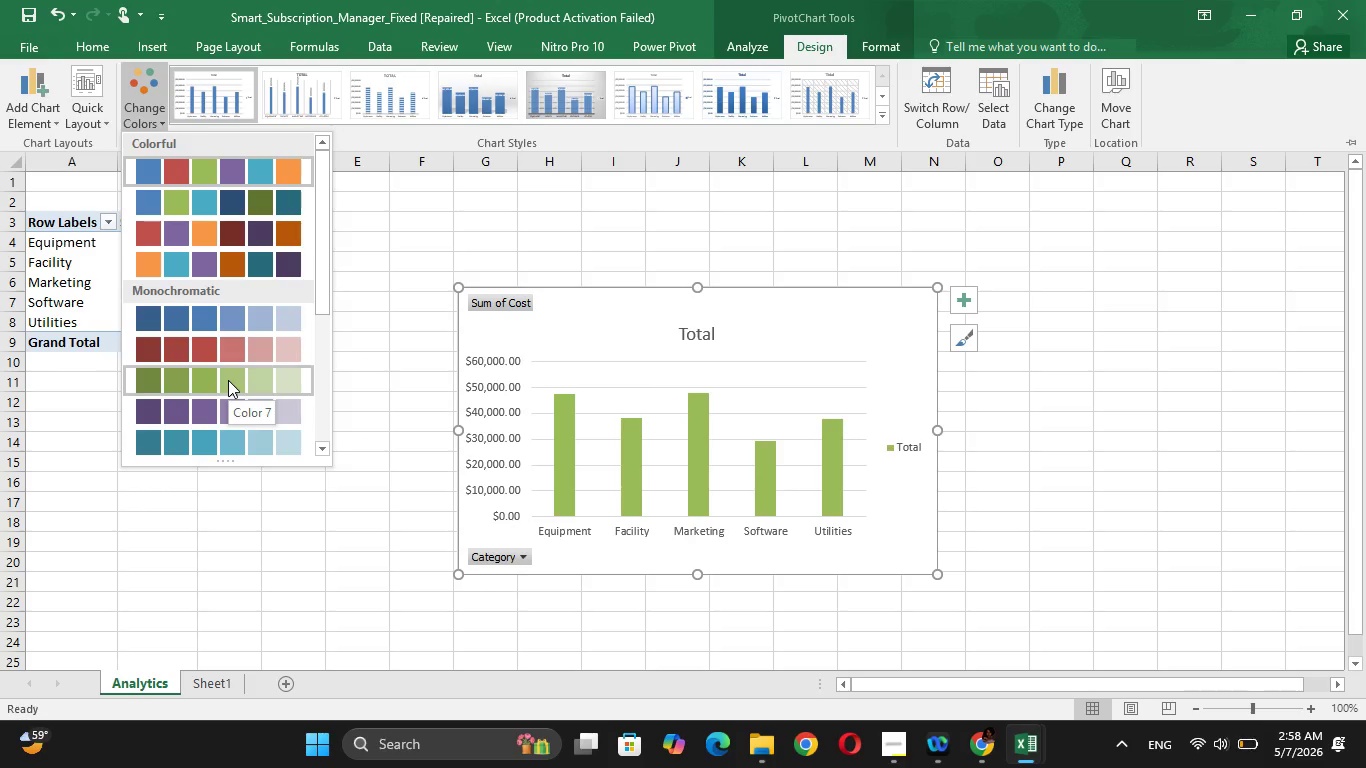 
wait(18.88)
 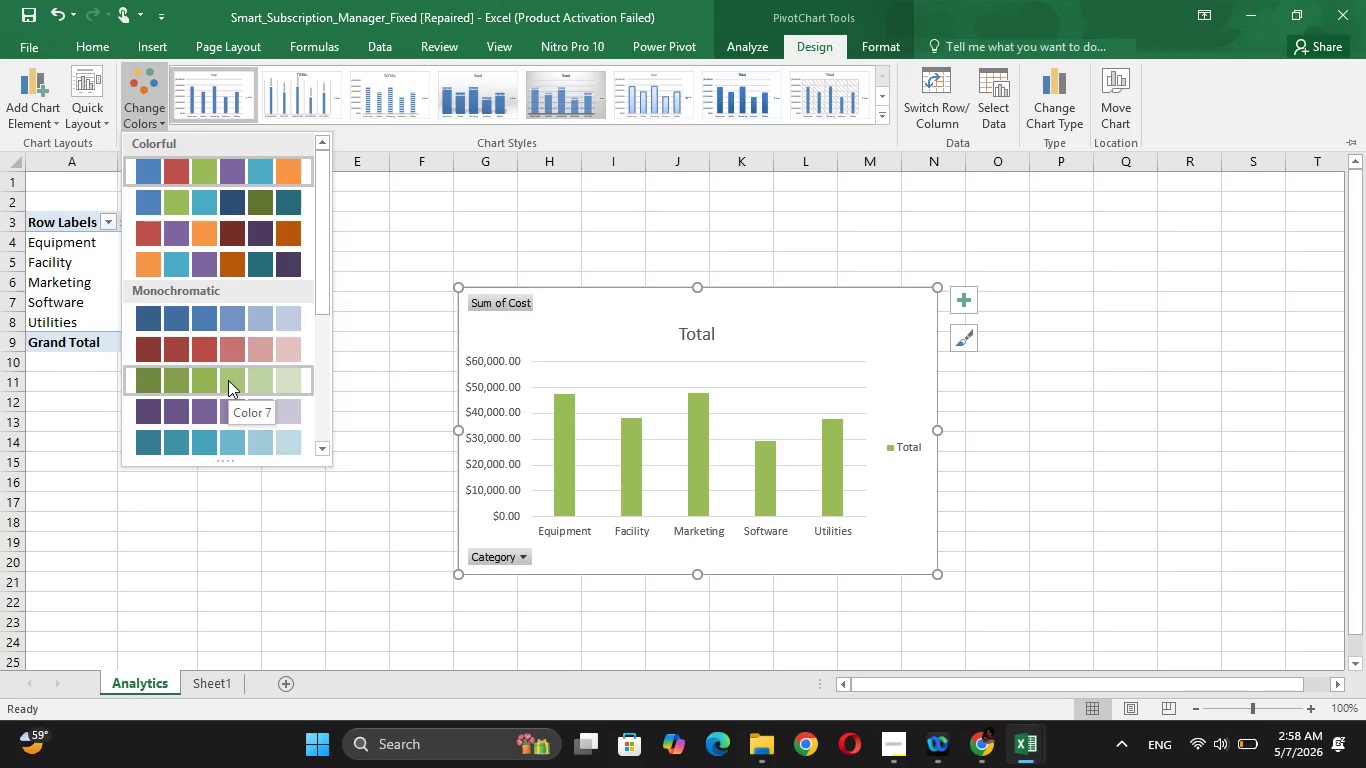 
left_click([228, 380])
 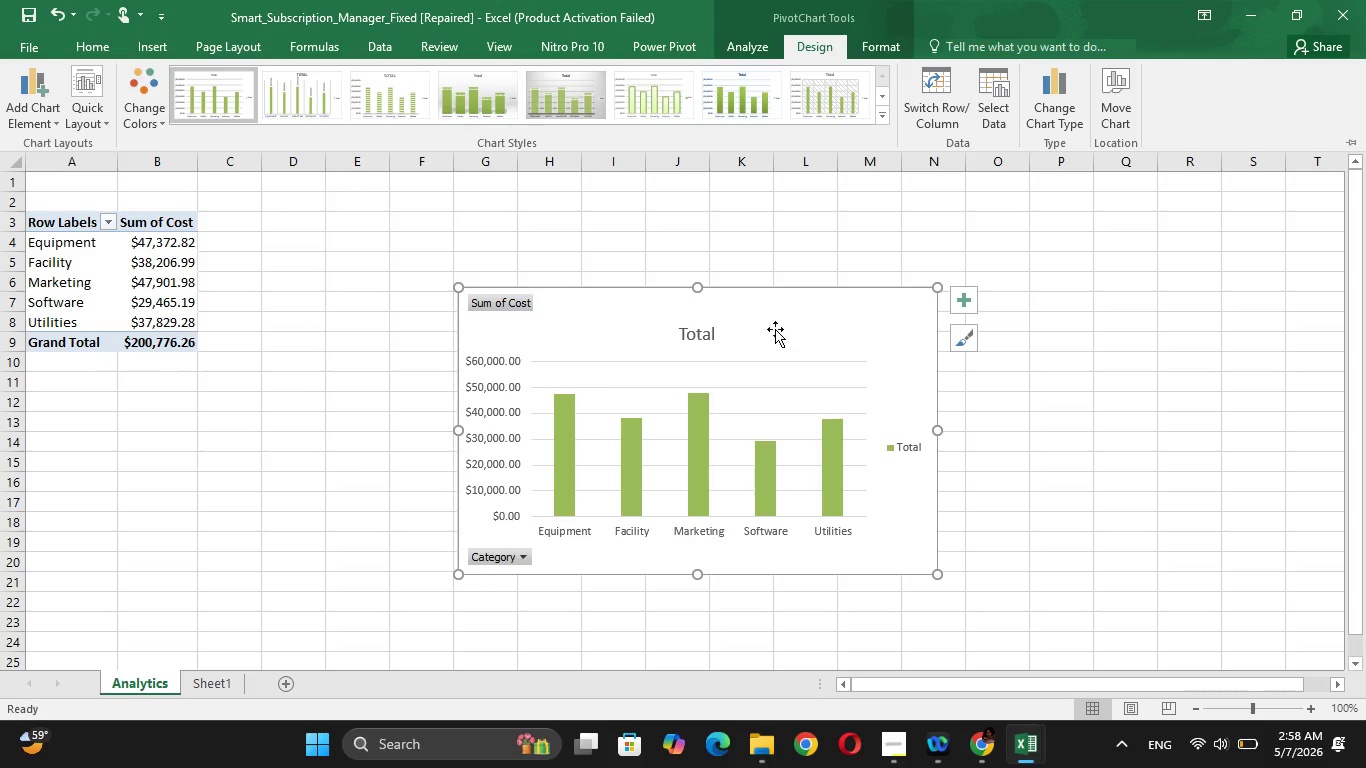 
left_click_drag(start_coordinate=[775, 329], to_coordinate=[706, 333])
 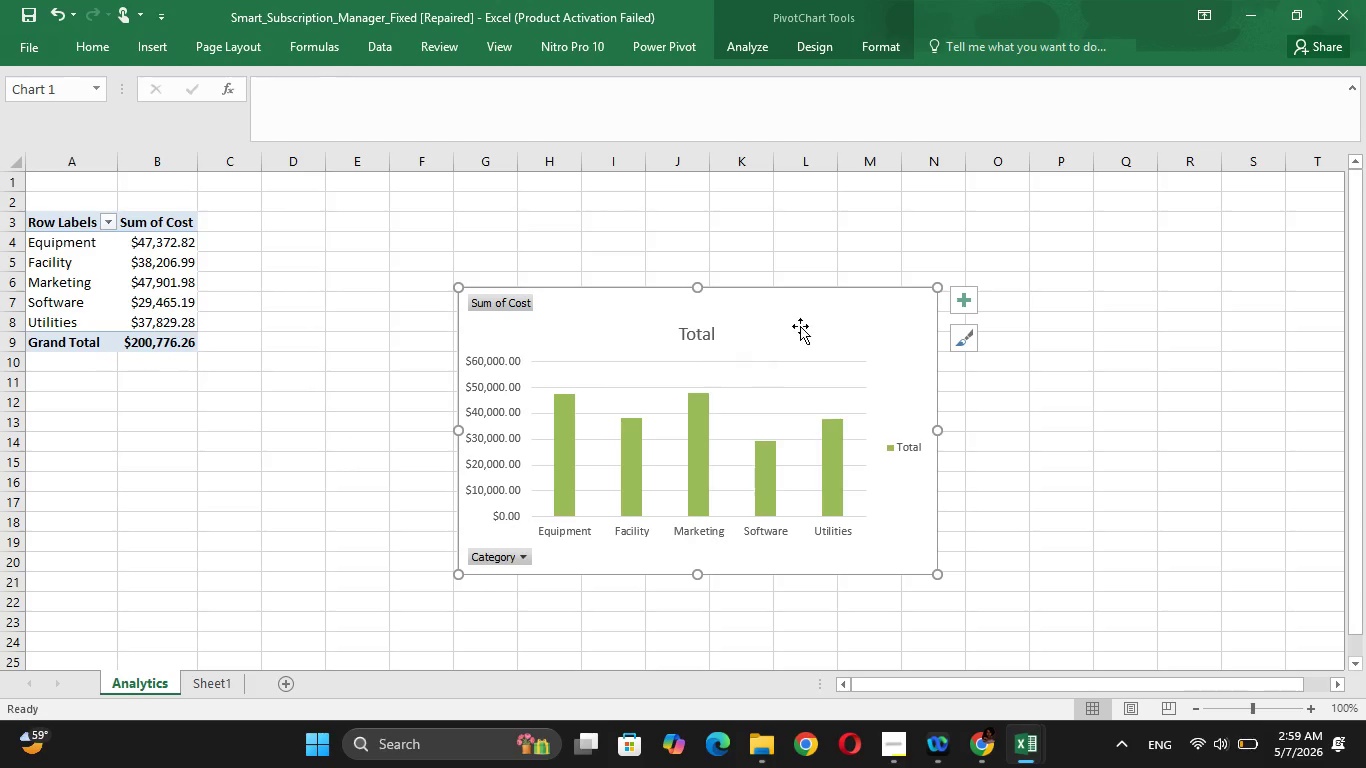 
left_click([801, 327])
 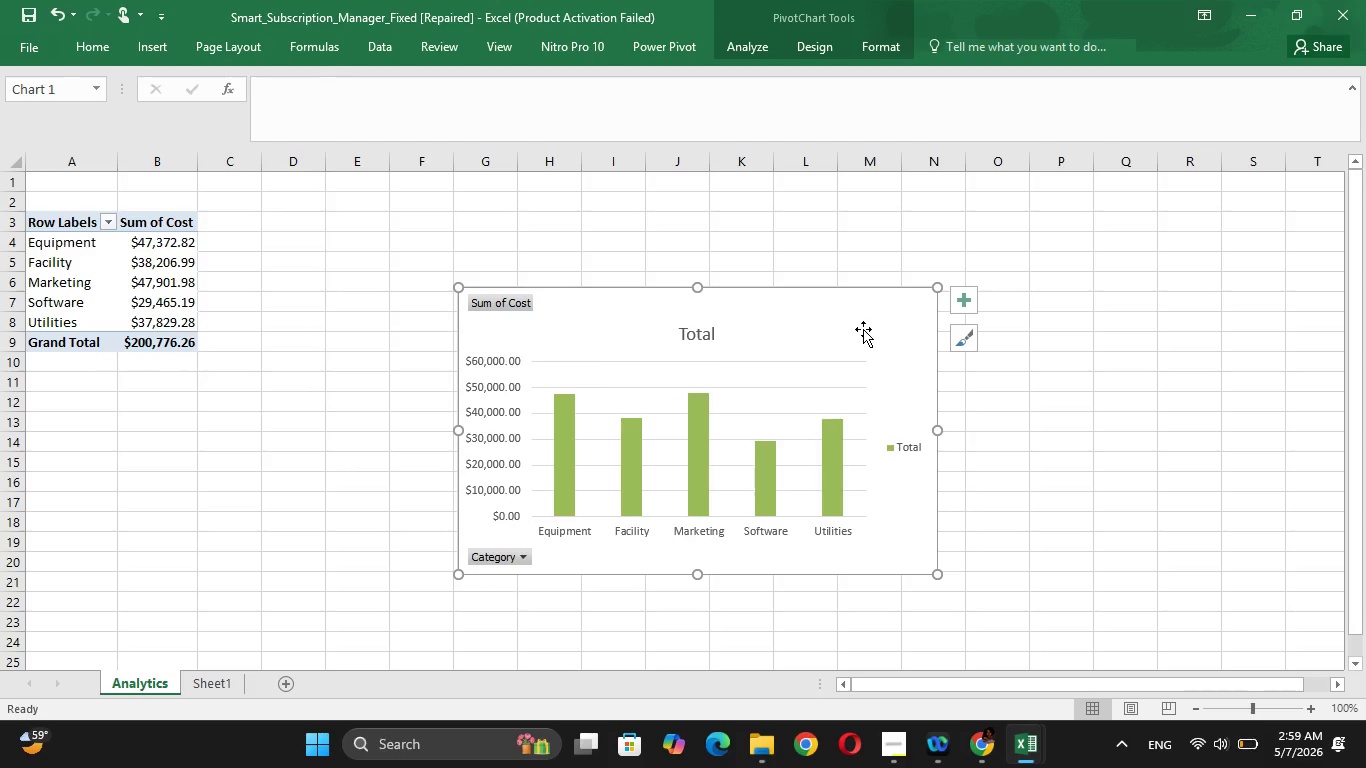 
left_click_drag(start_coordinate=[863, 329], to_coordinate=[637, 254])
 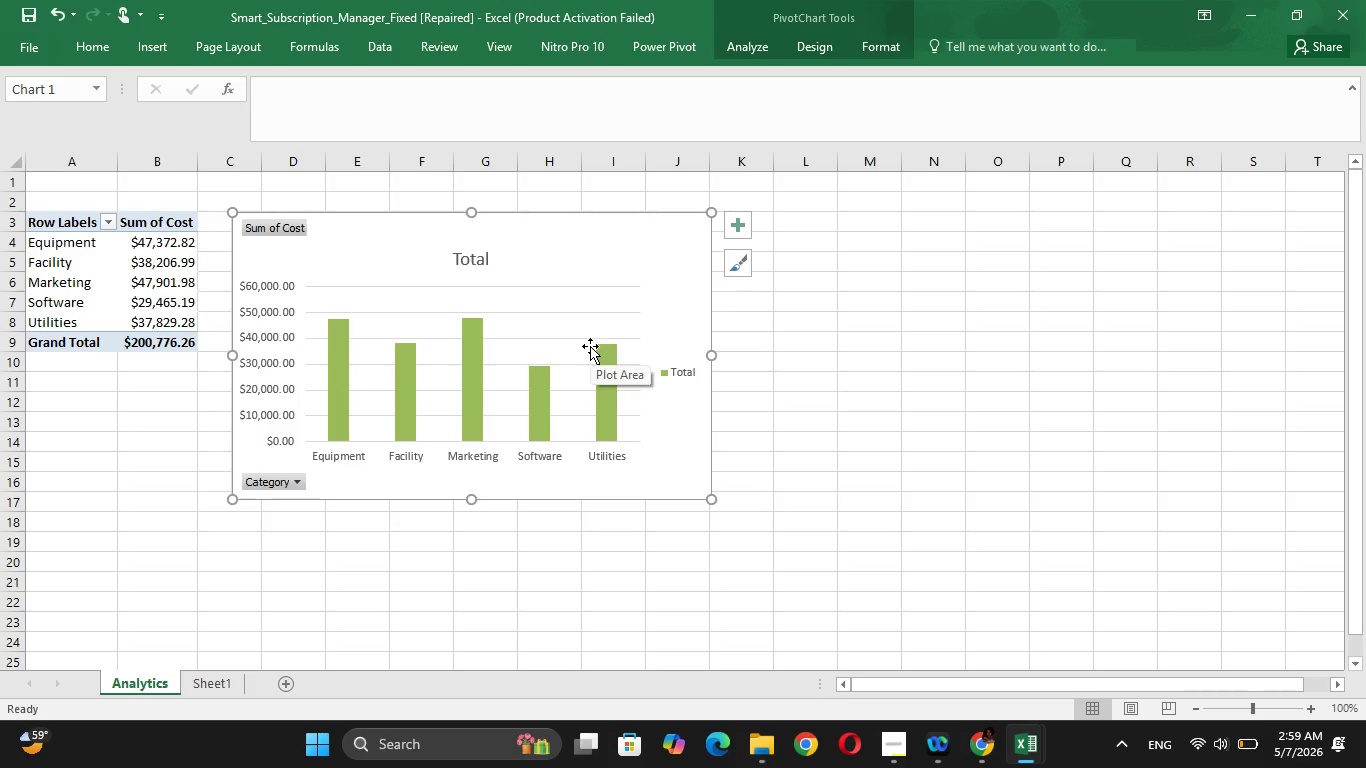 
wait(13.02)
 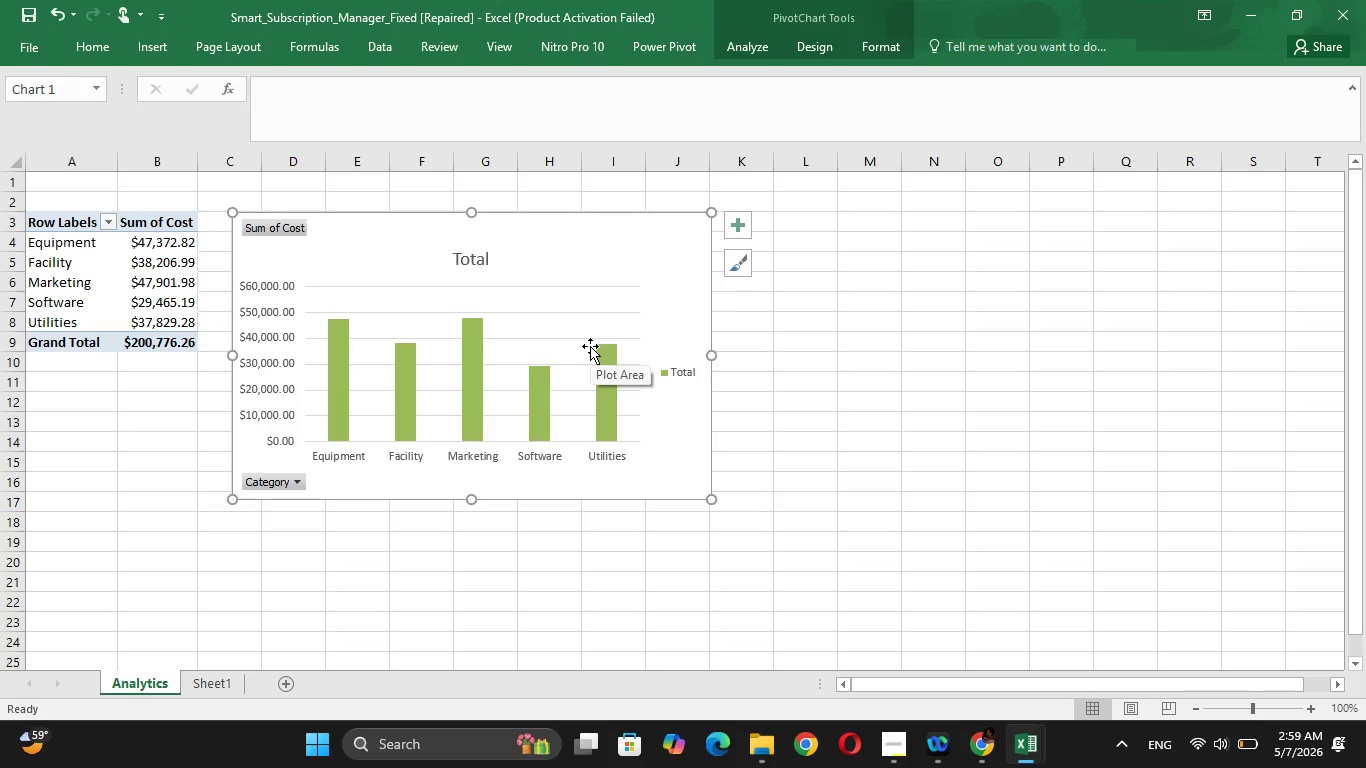 
left_click([157, 284])
 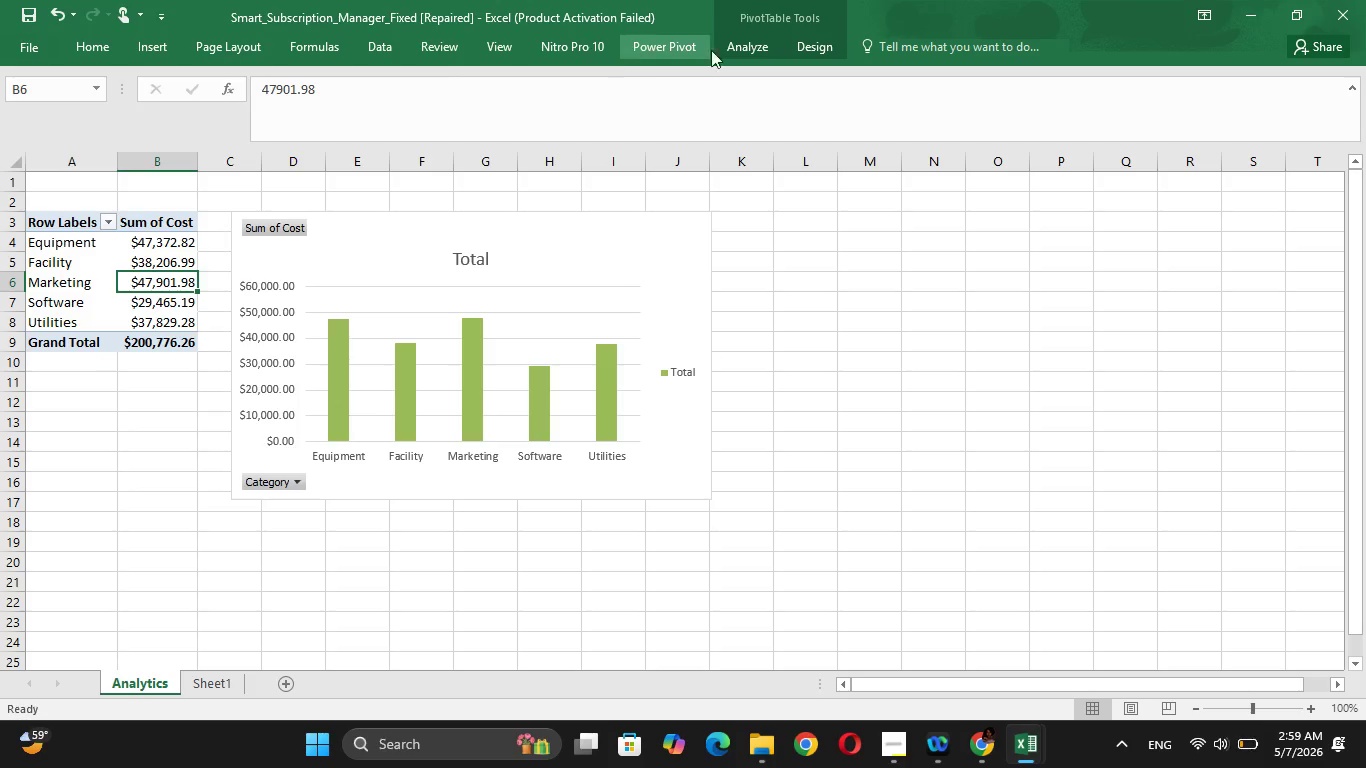 
left_click([740, 49])
 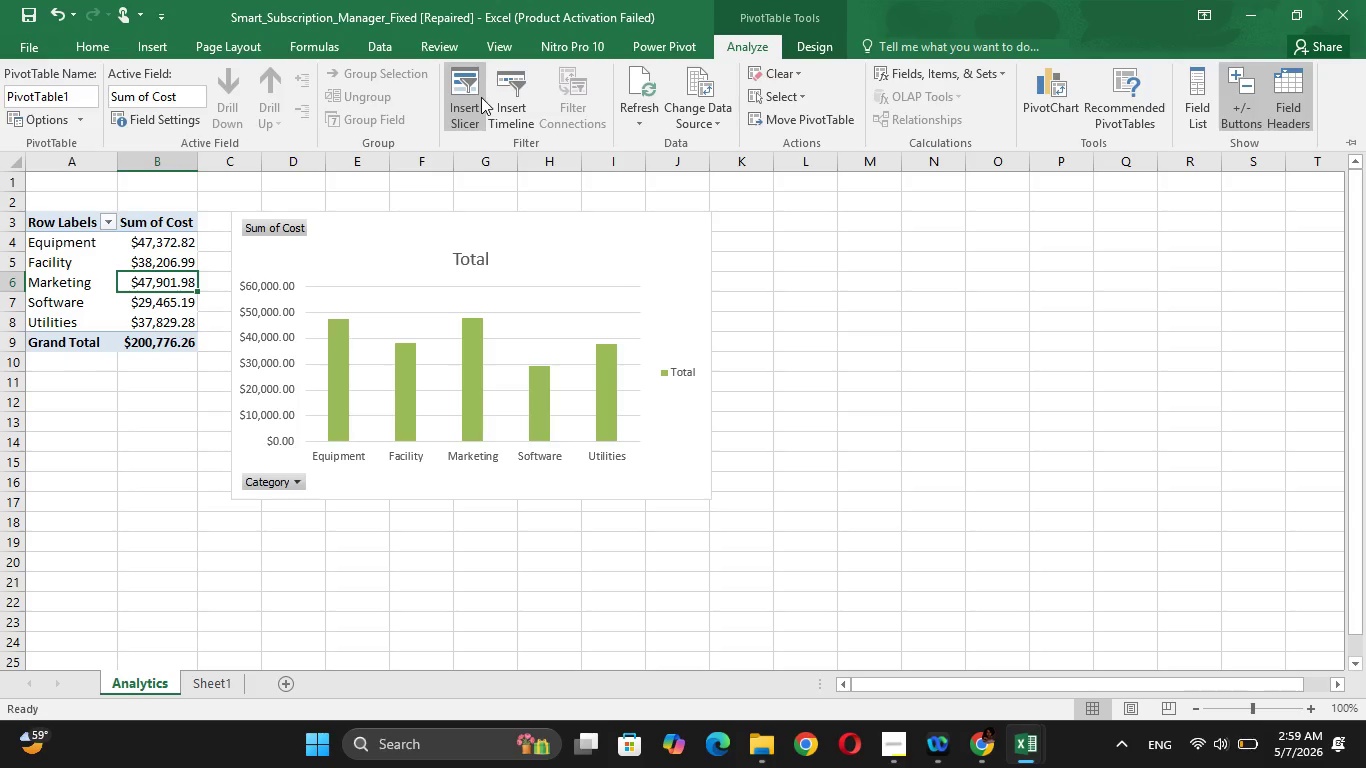 
left_click([470, 97])
 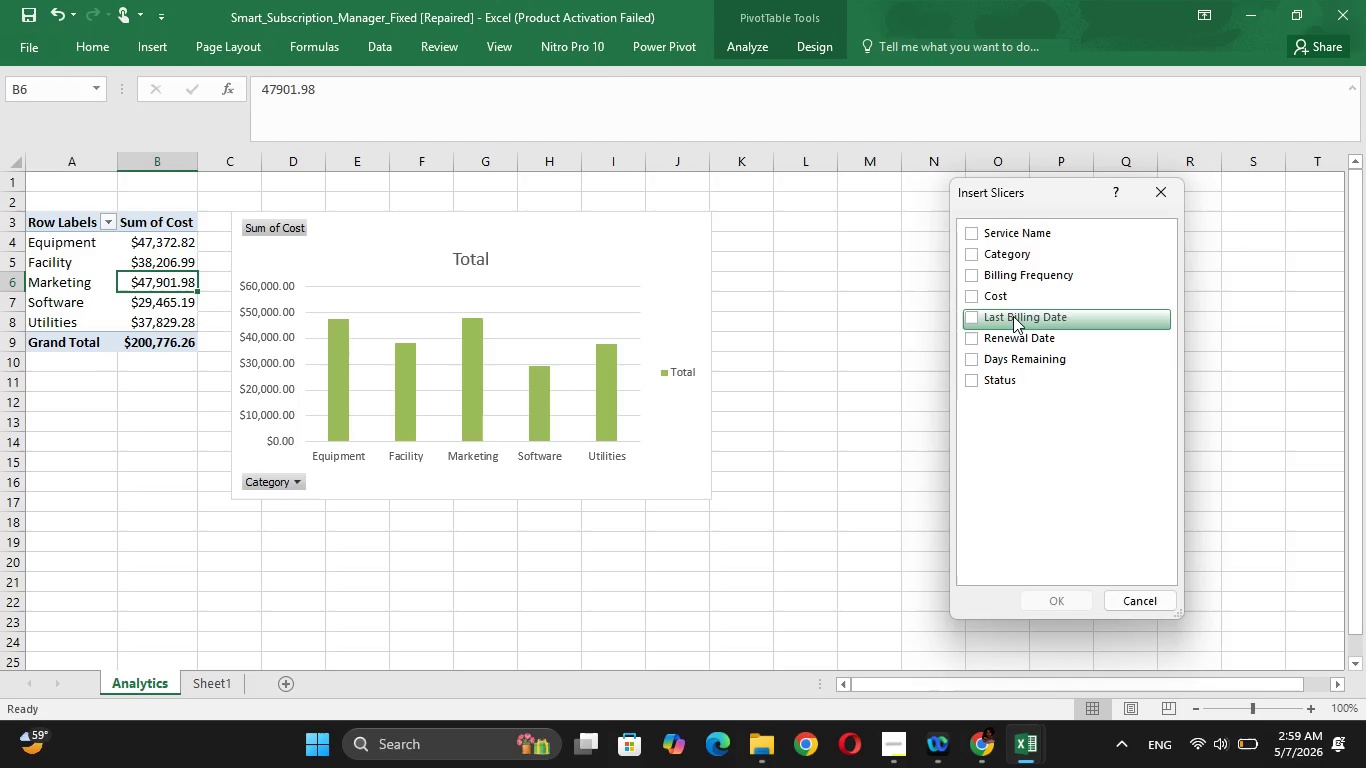 
wait(26.53)
 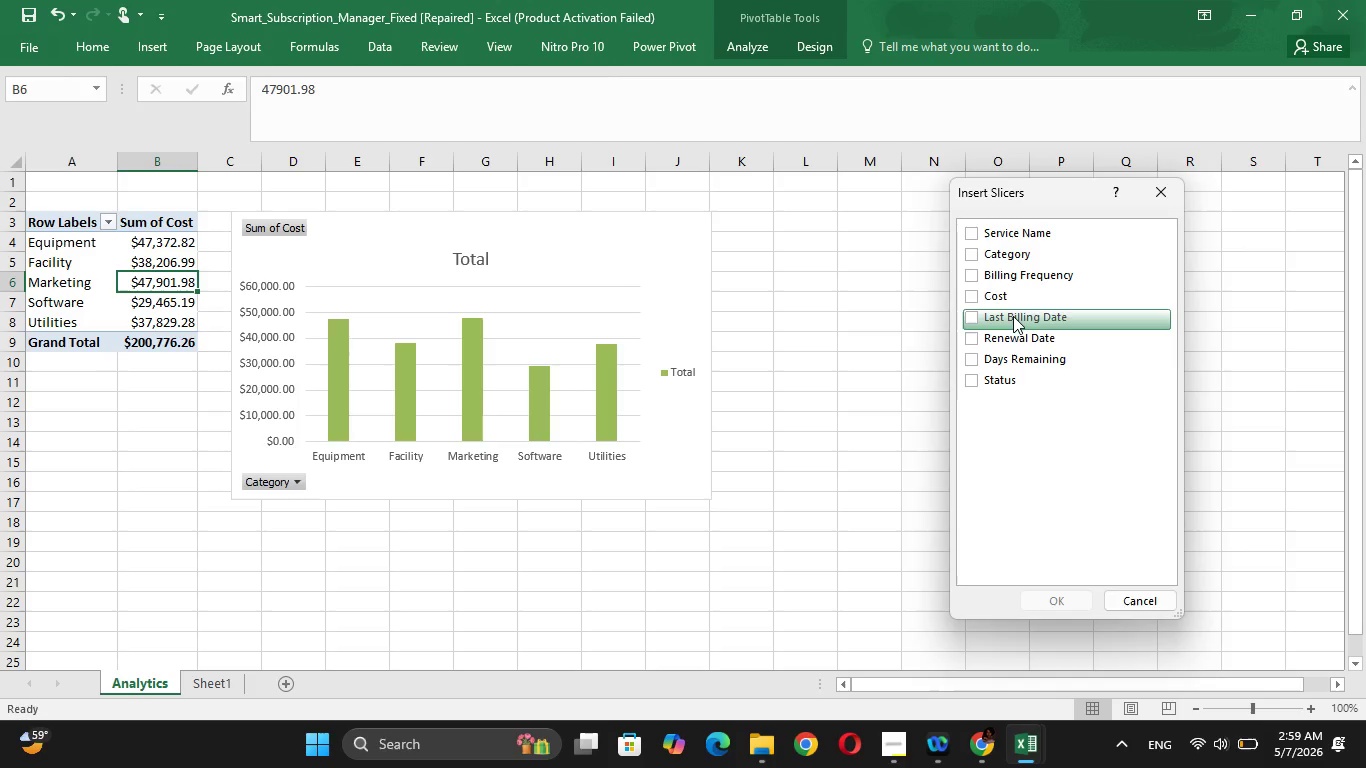 
left_click([985, 257])
 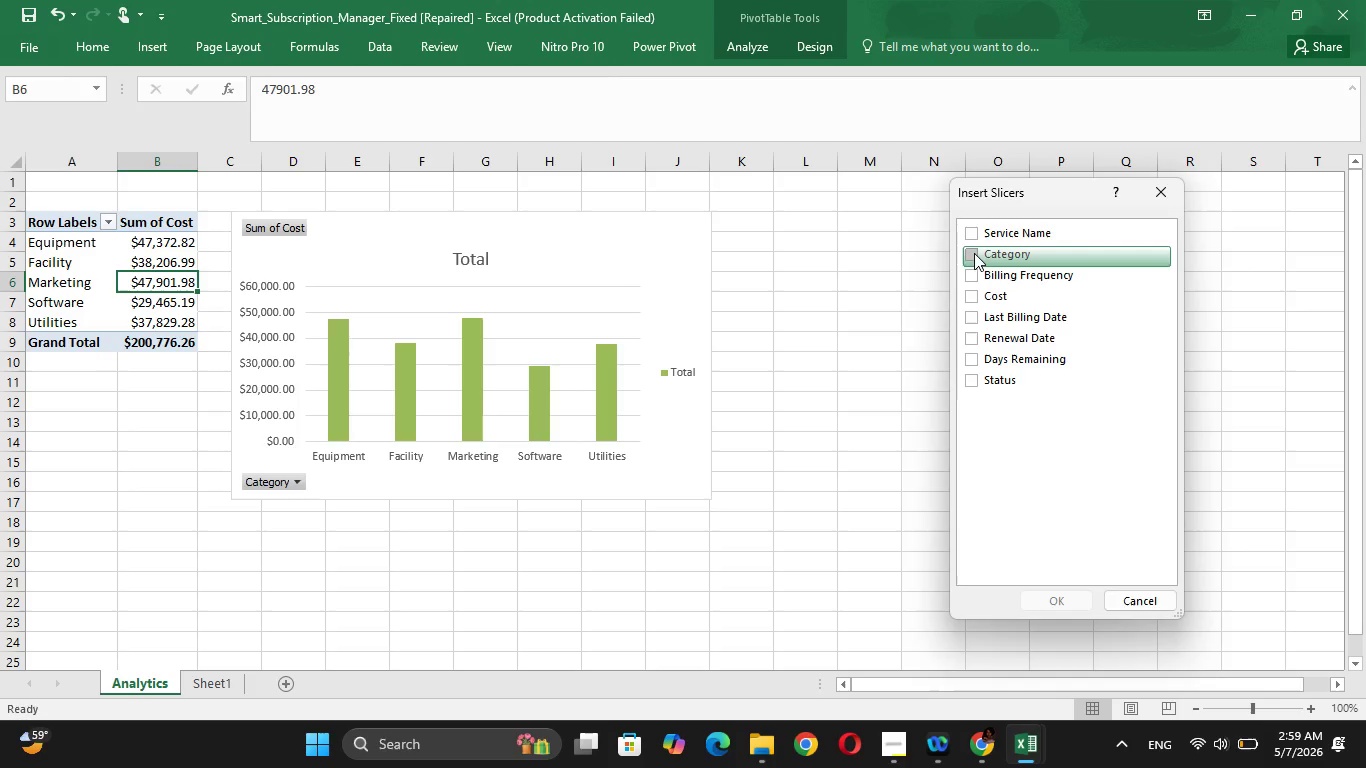 
left_click([974, 253])
 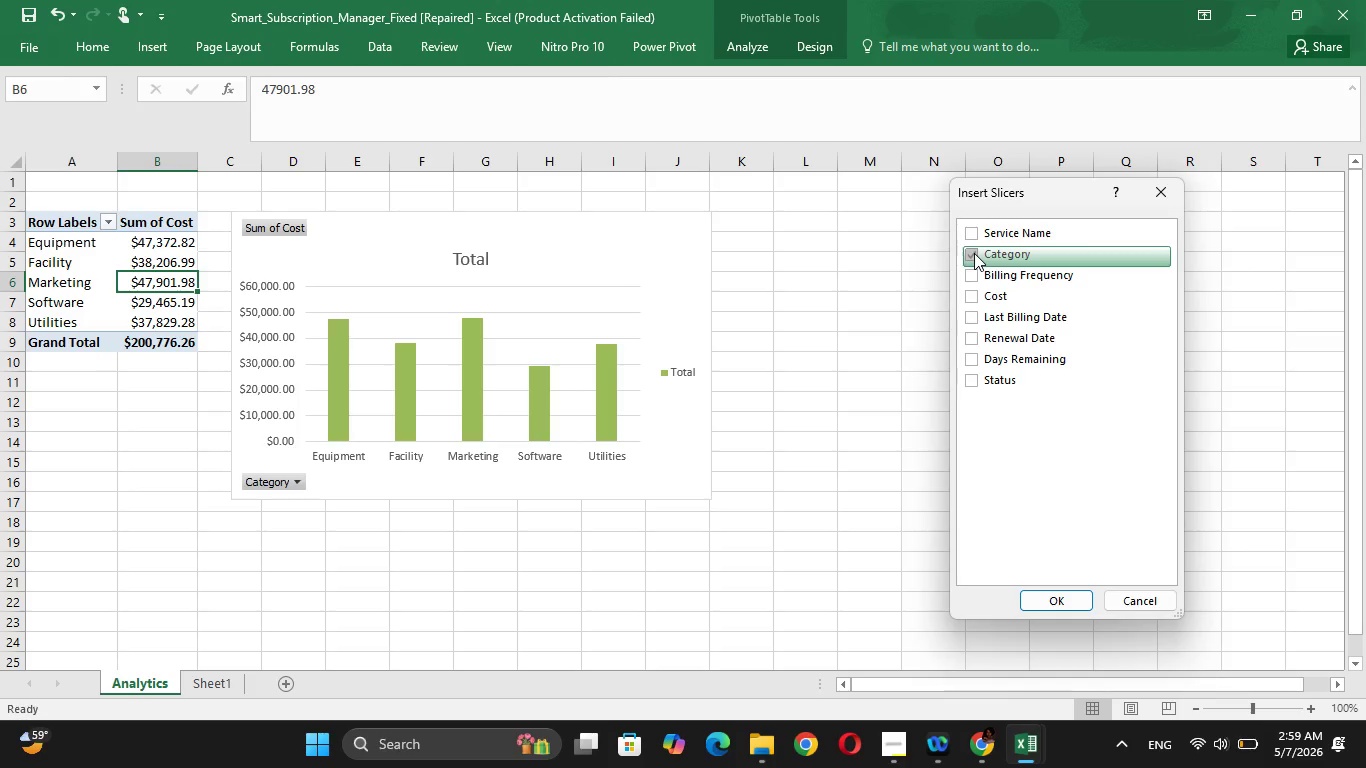 
wait(10.52)
 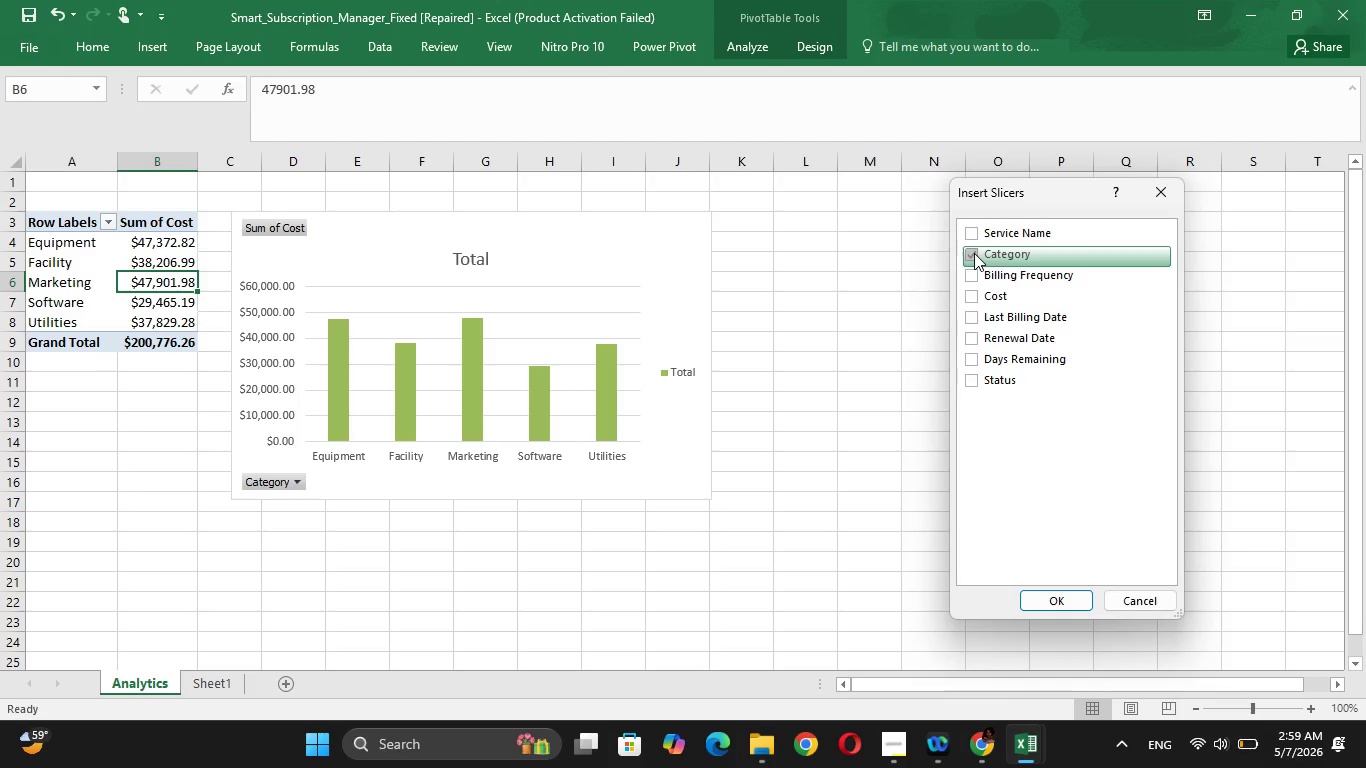 
left_click([973, 377])
 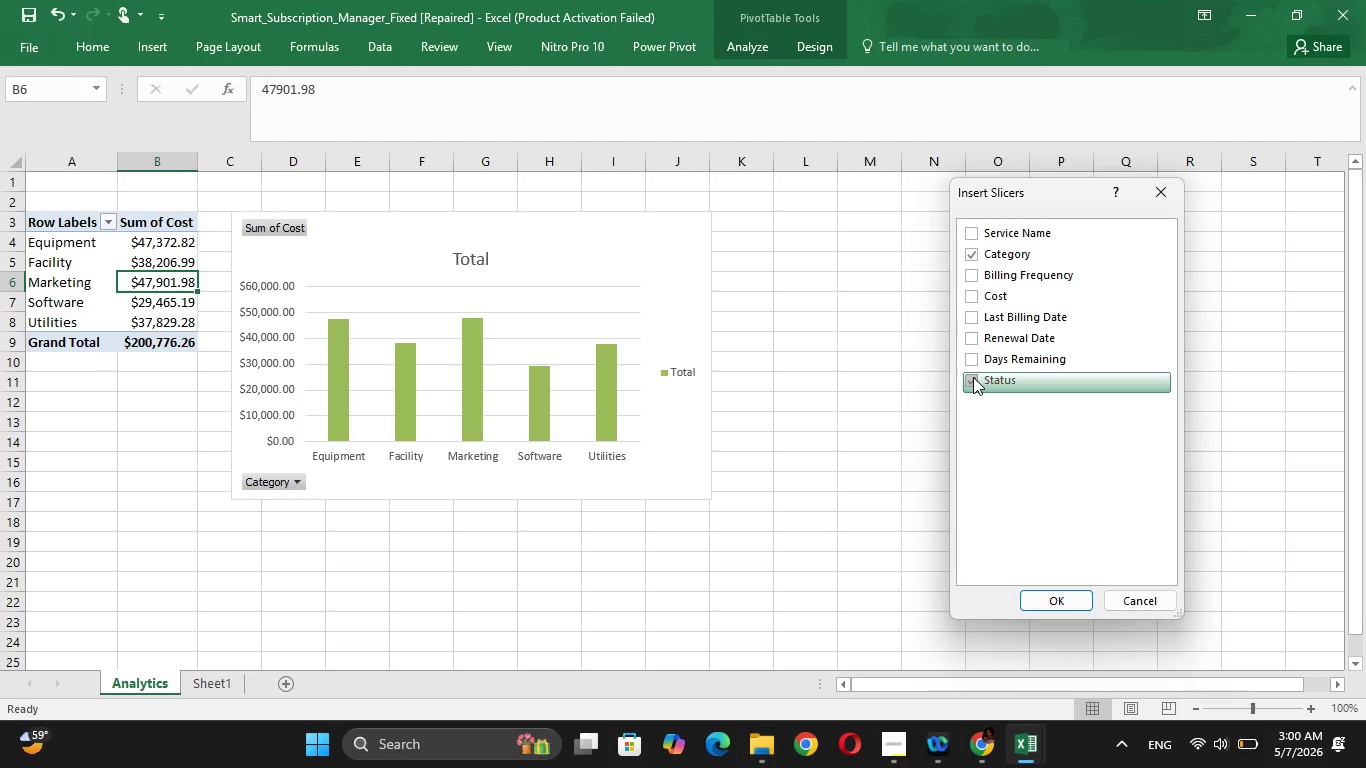 
wait(21.28)
 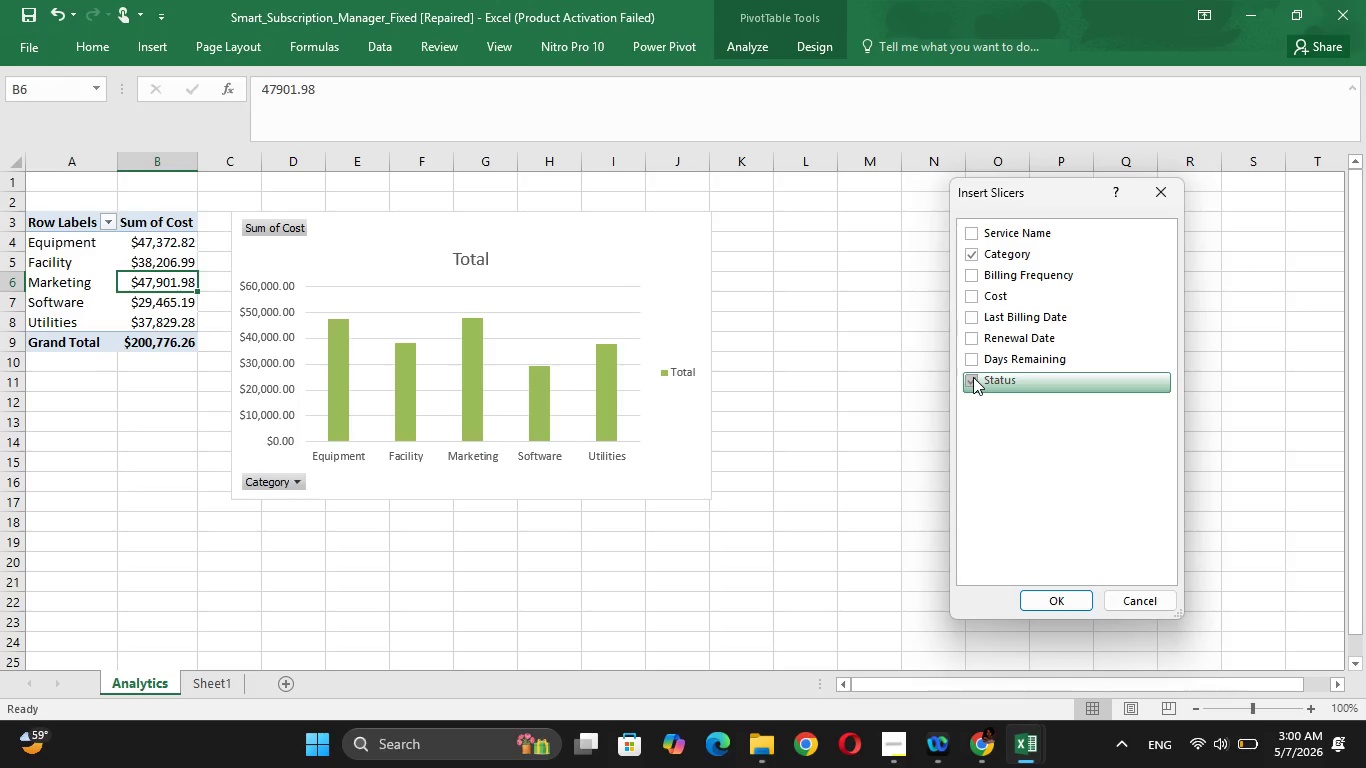 
left_click([1057, 597])
 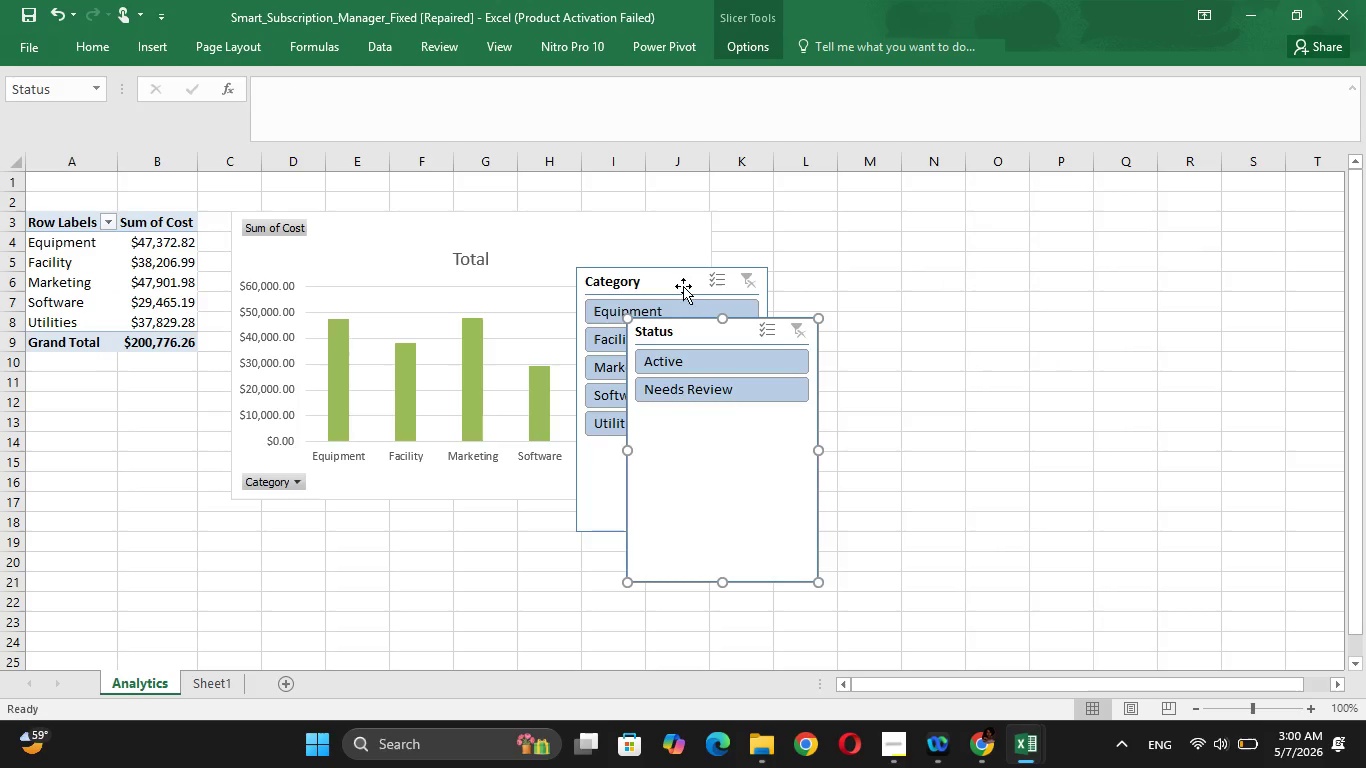 
left_click_drag(start_coordinate=[683, 280], to_coordinate=[133, 525])
 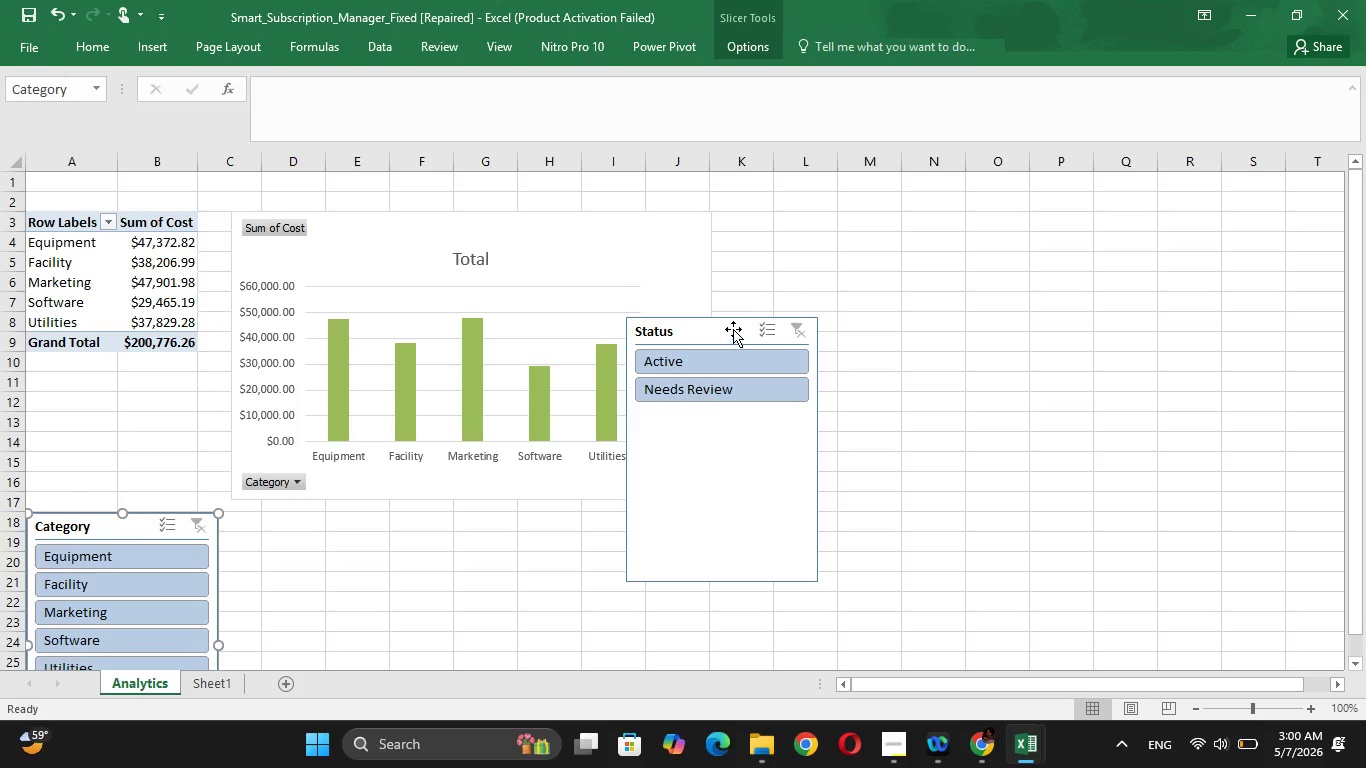 
left_click_drag(start_coordinate=[731, 329], to_coordinate=[368, 524])
 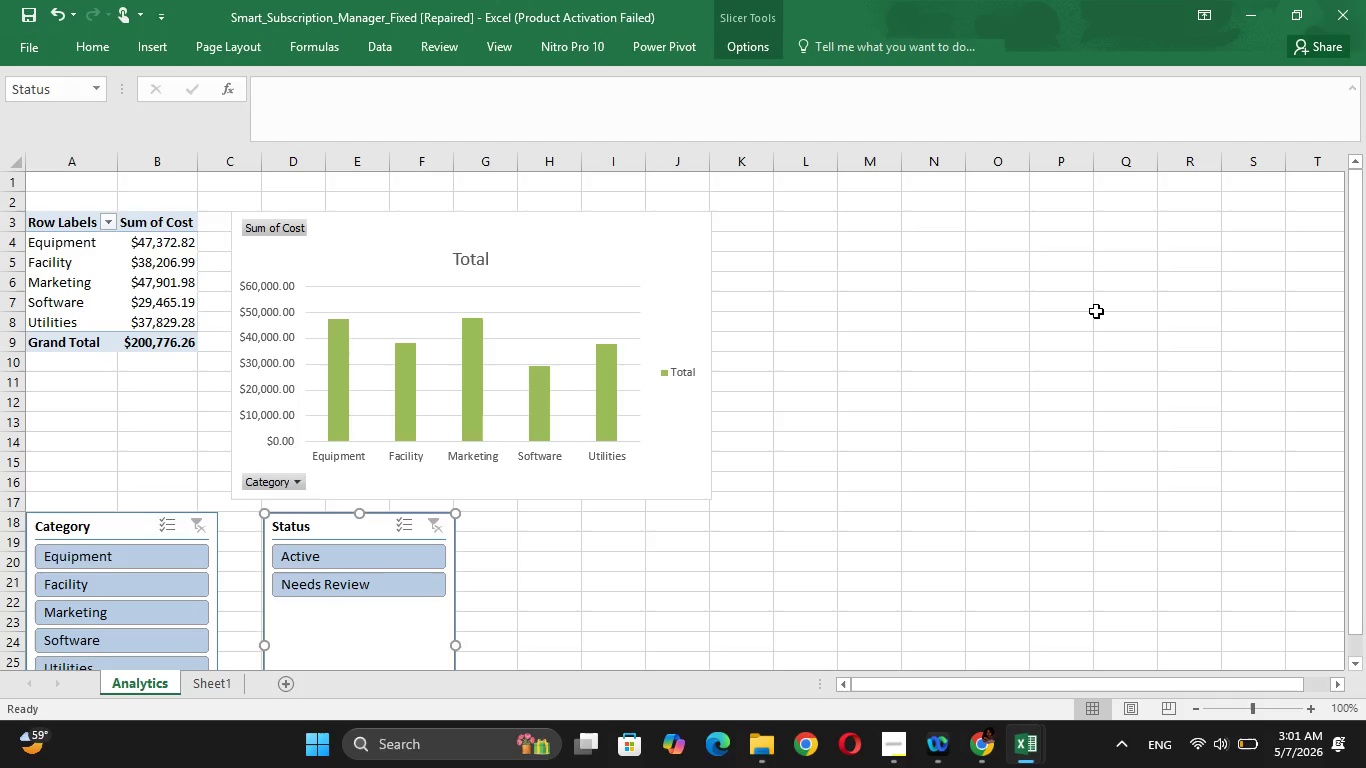 
left_click([1096, 311])
 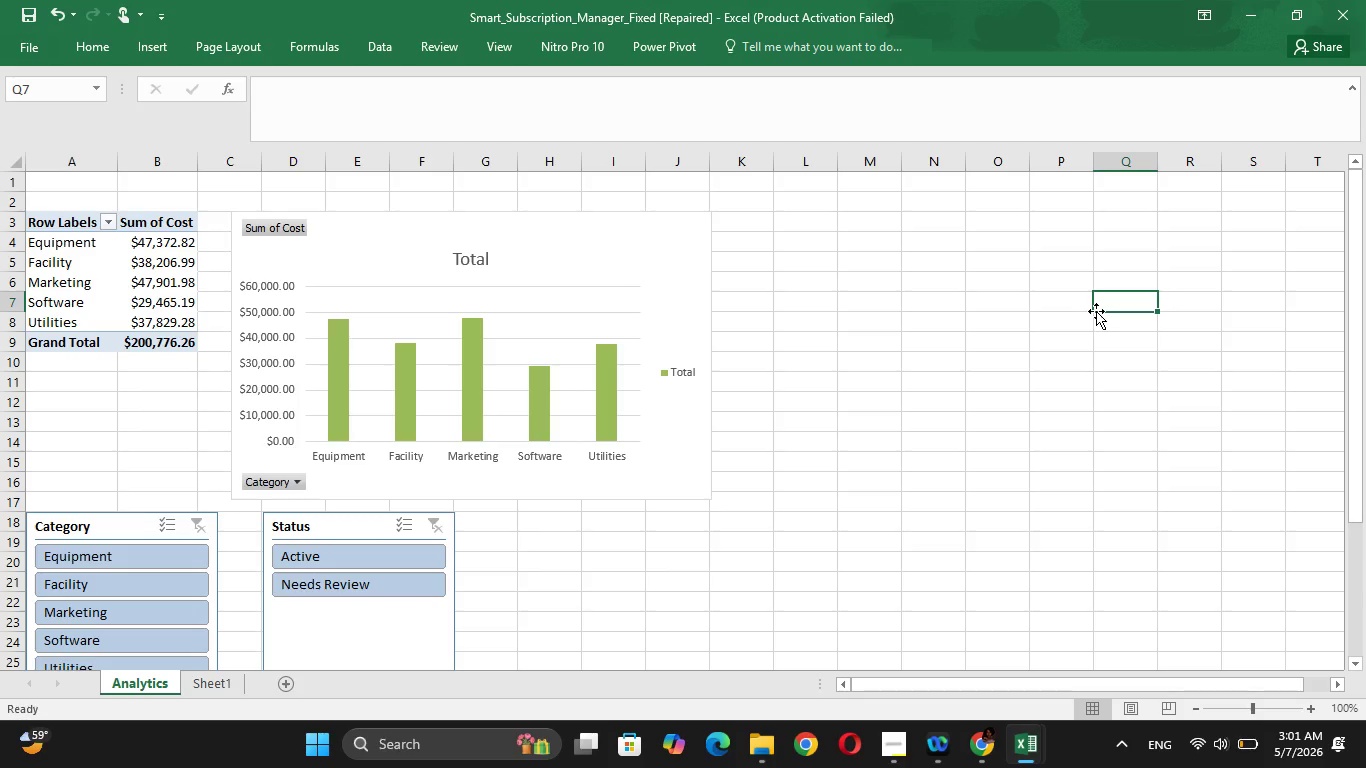 
wait(8.03)
 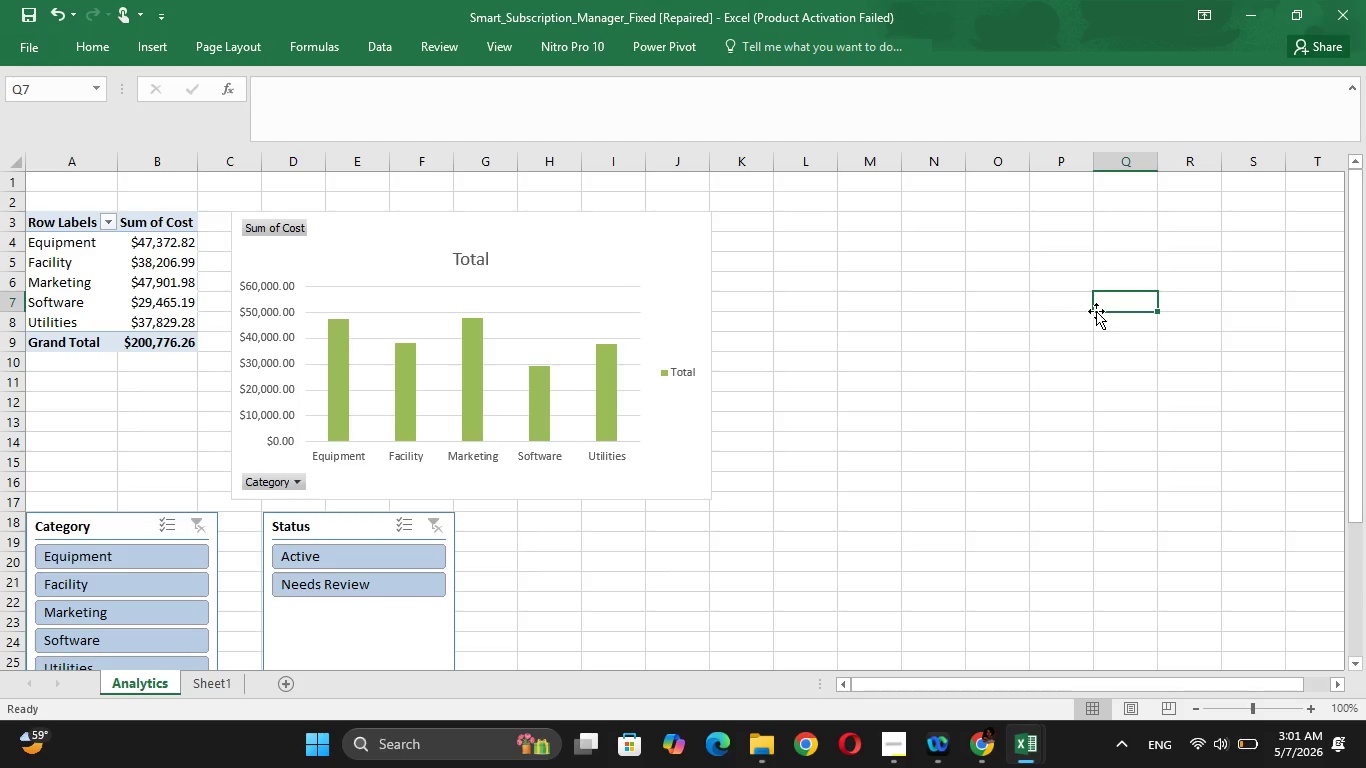 
left_click([387, 581])
 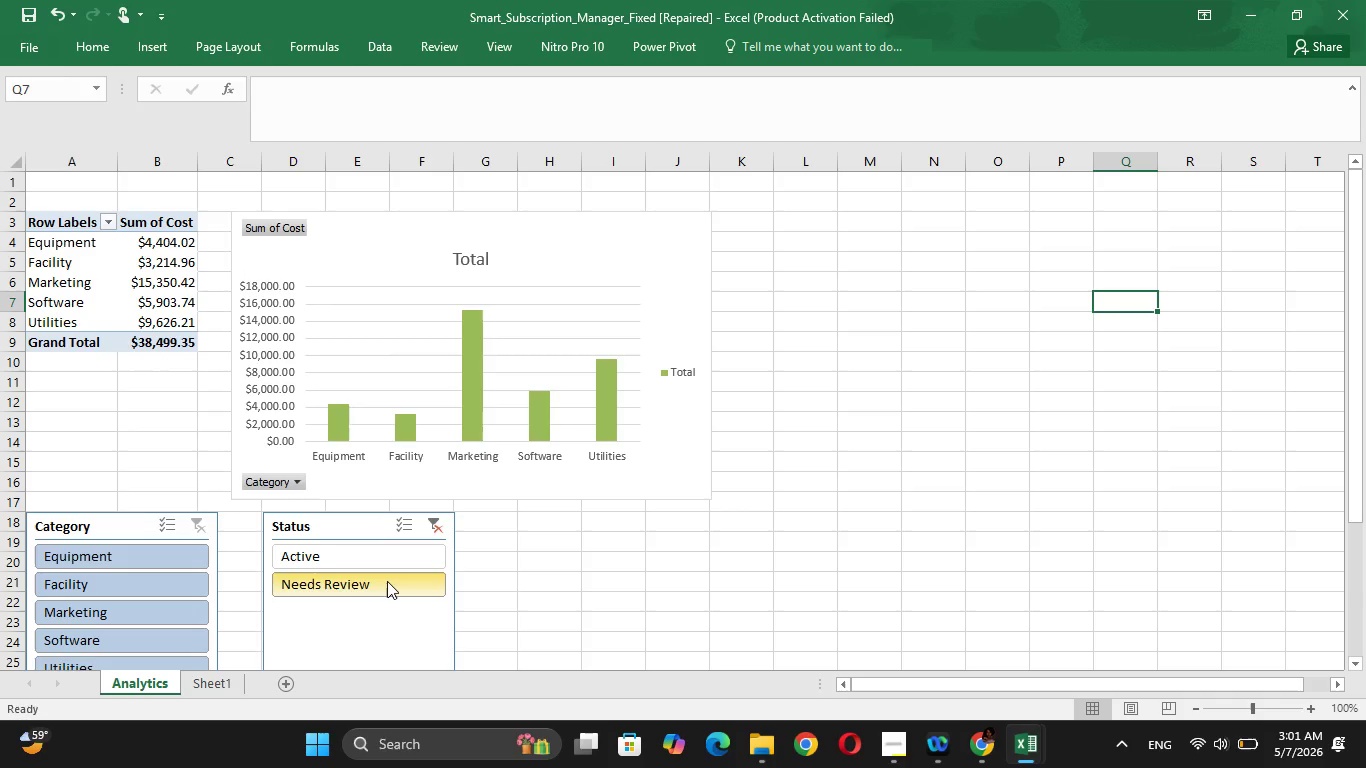 
left_click([387, 581])
 